 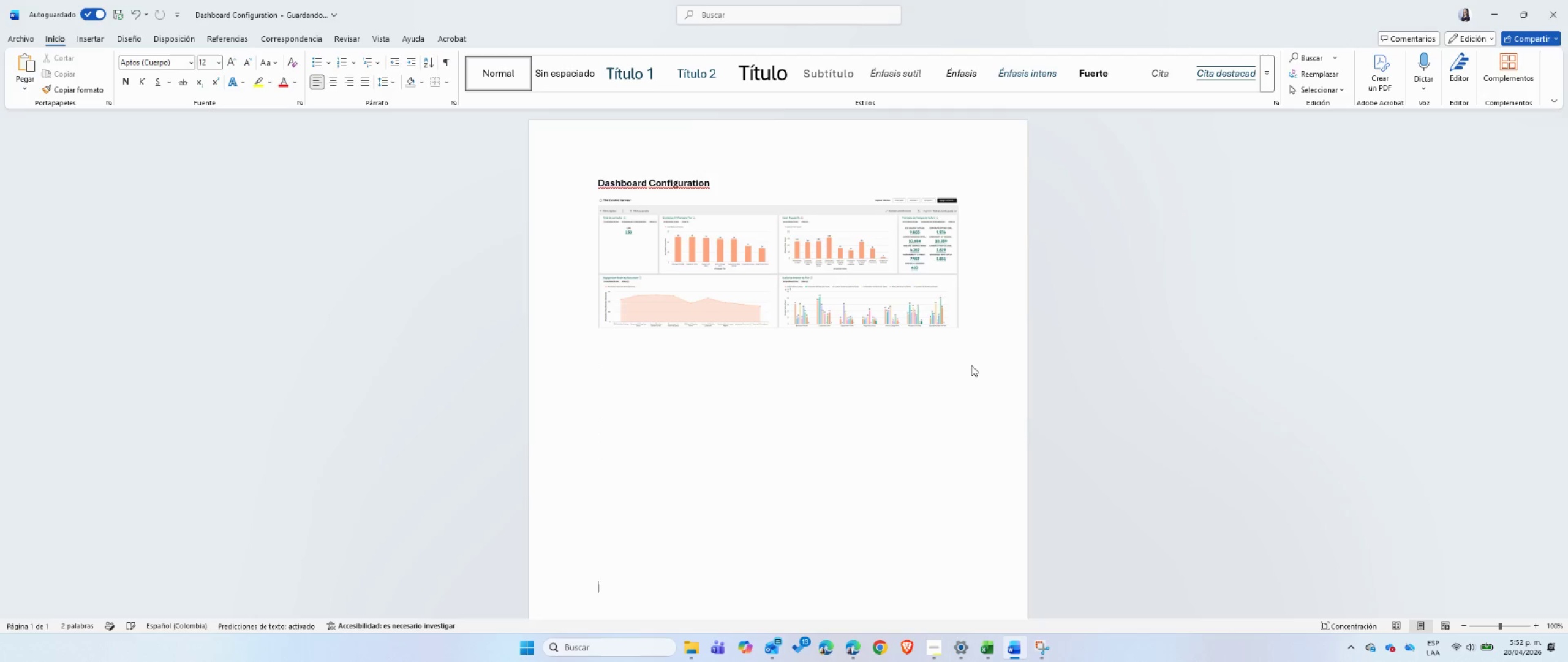 
key(Enter)
 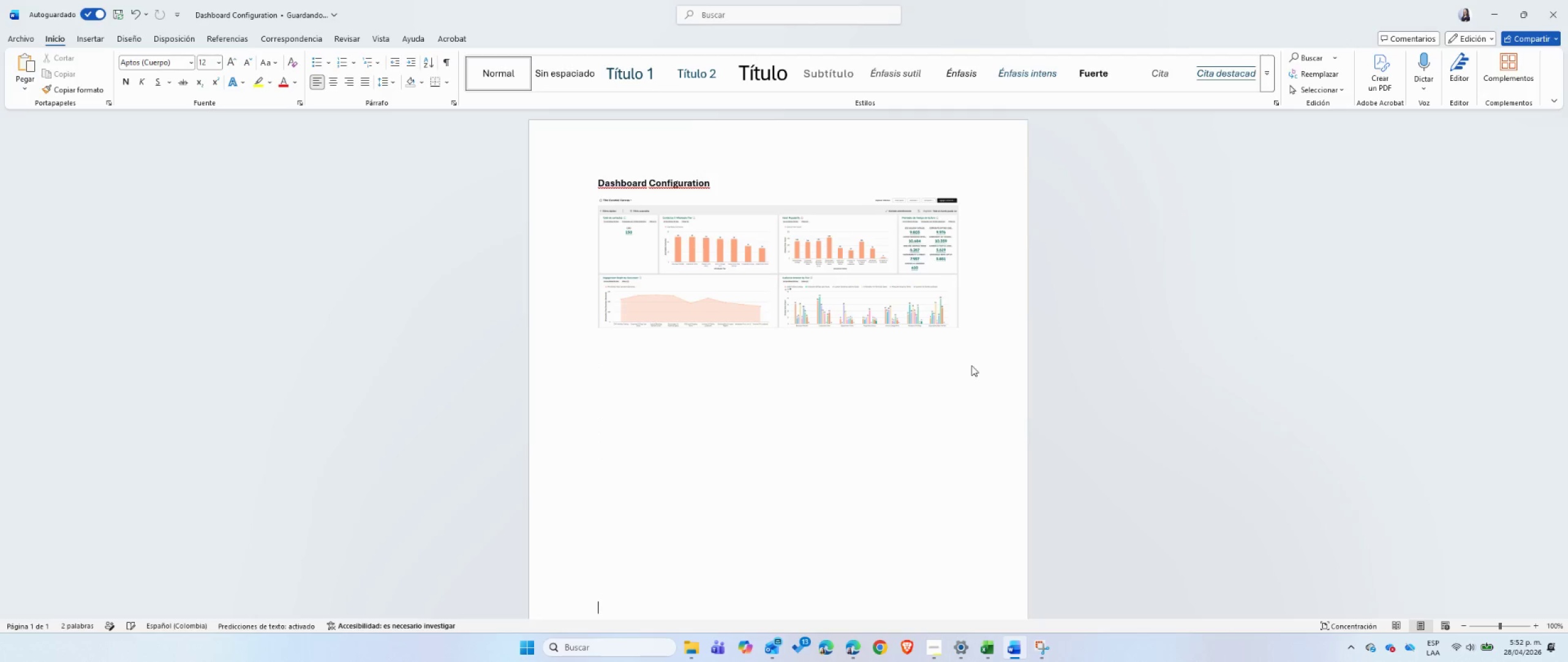 
key(Enter)
 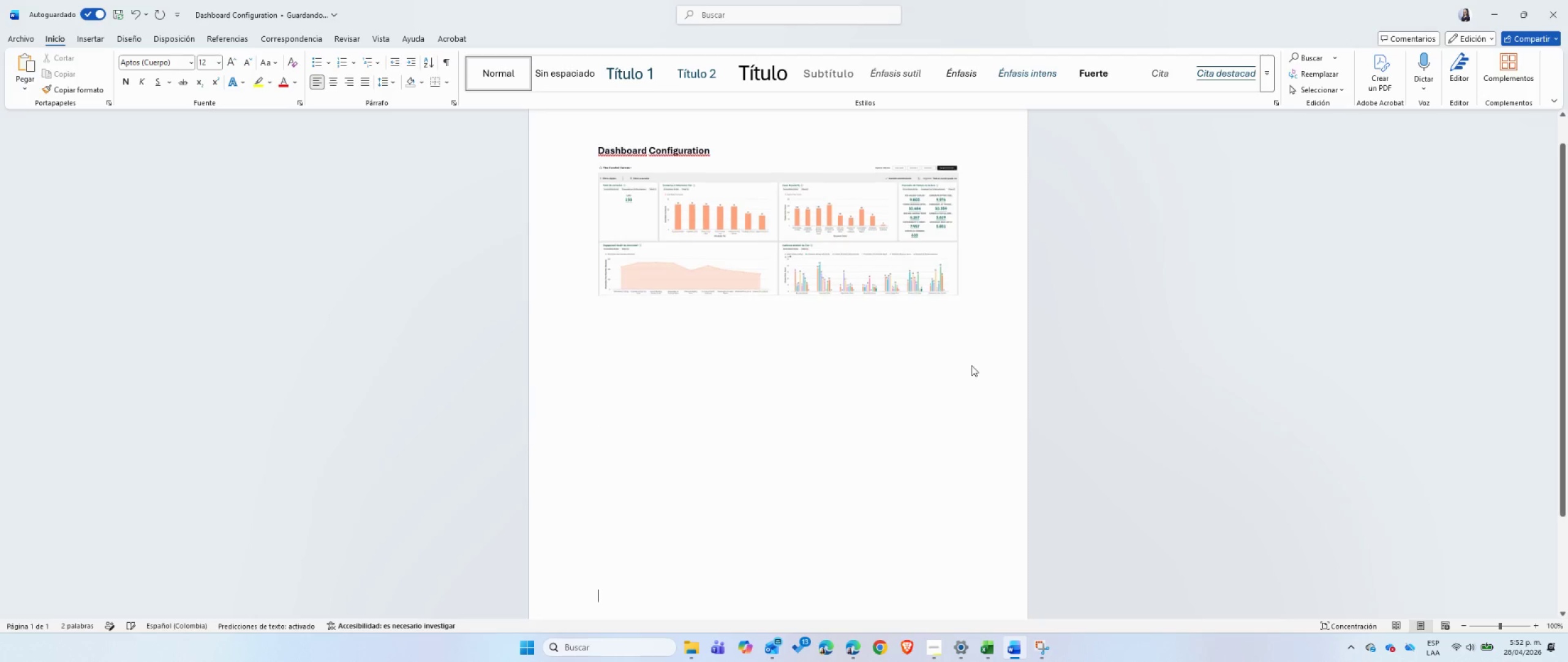 
key(Enter)
 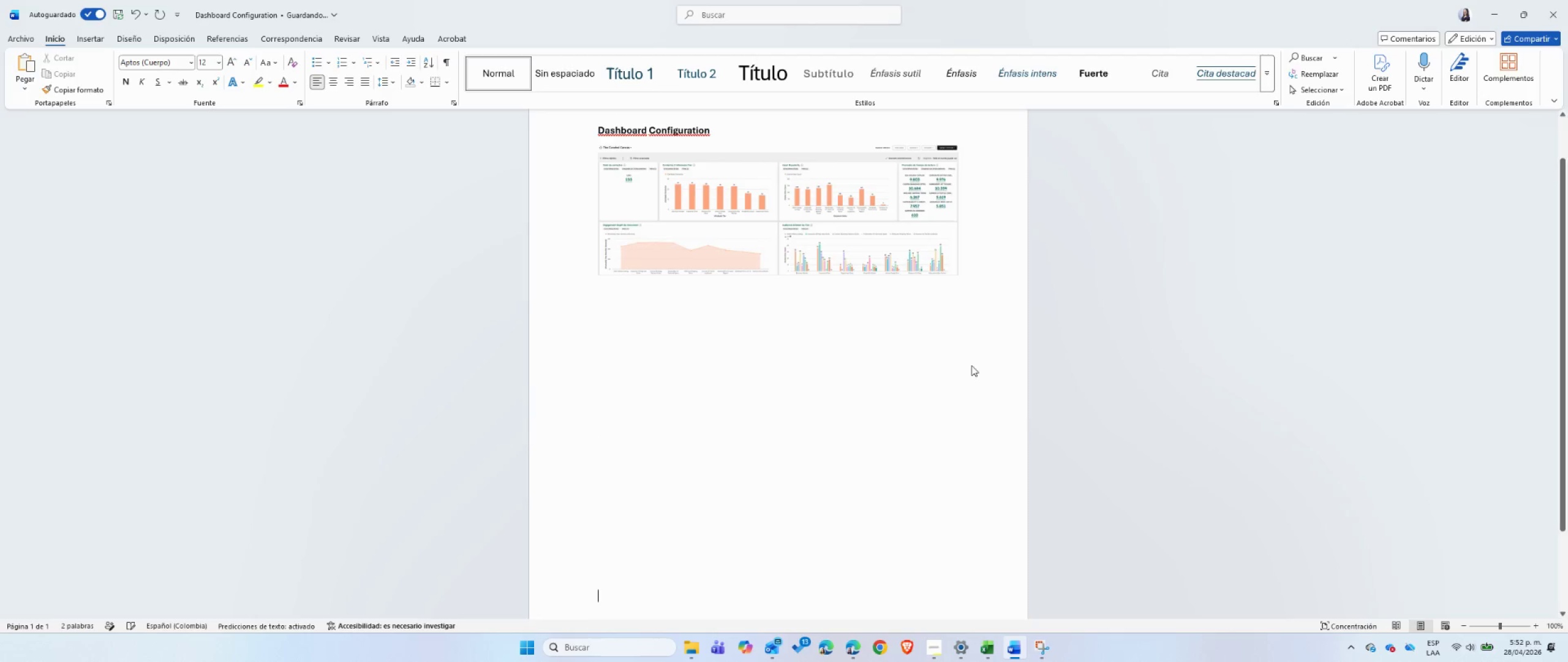 
key(Enter)
 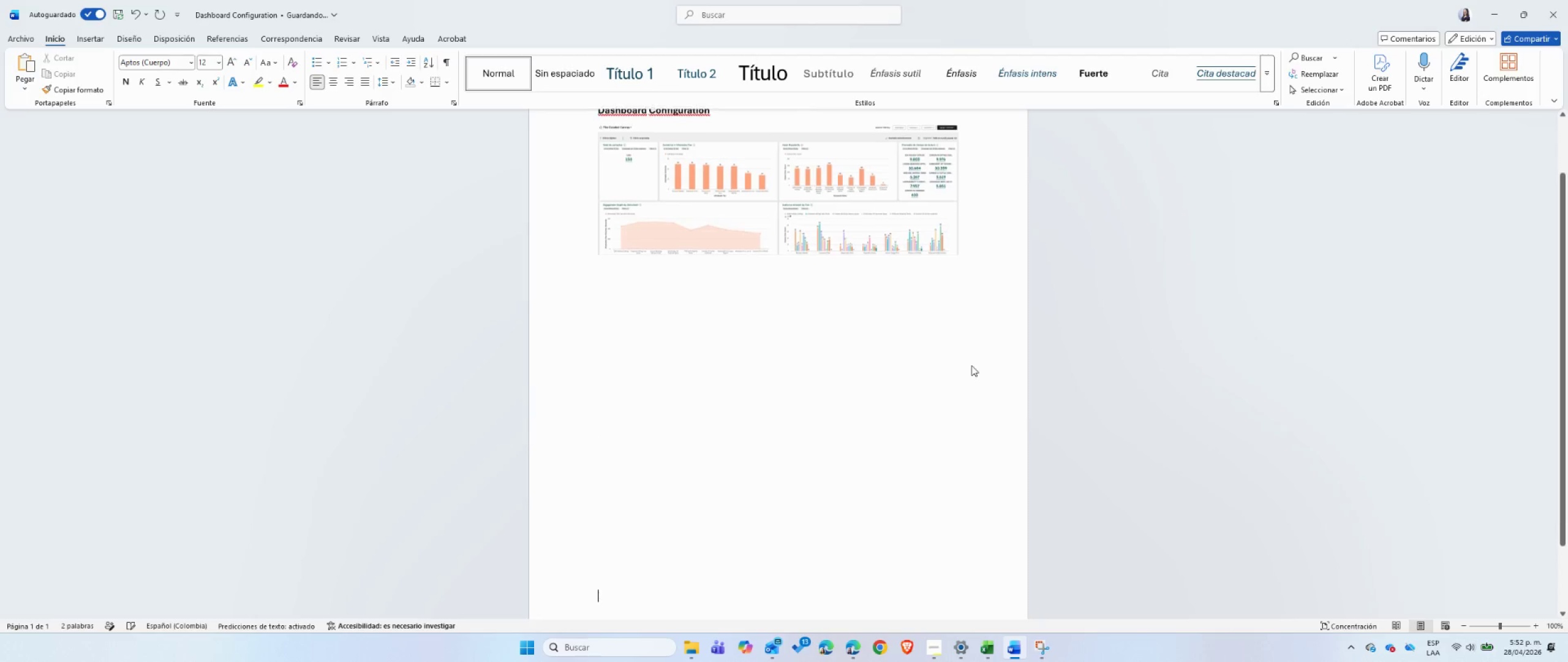 
key(Enter)
 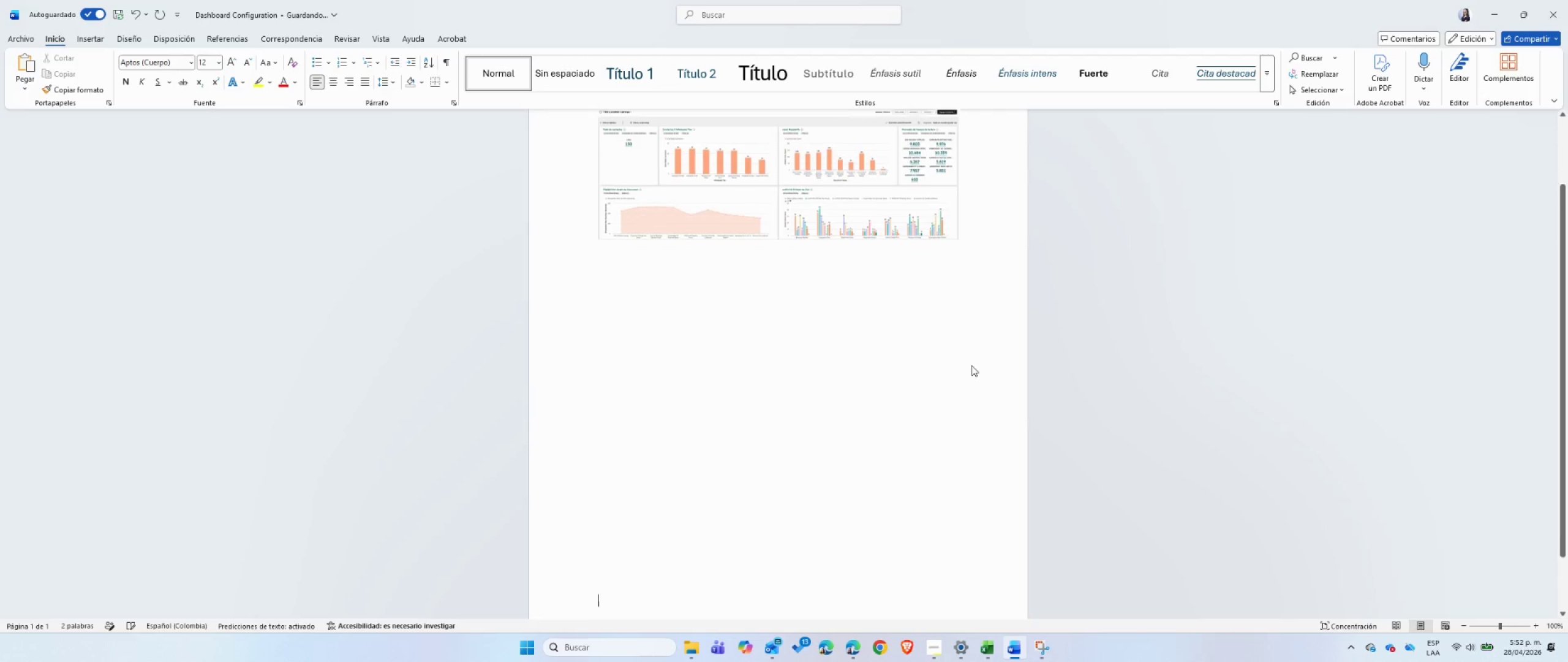 
key(Enter)
 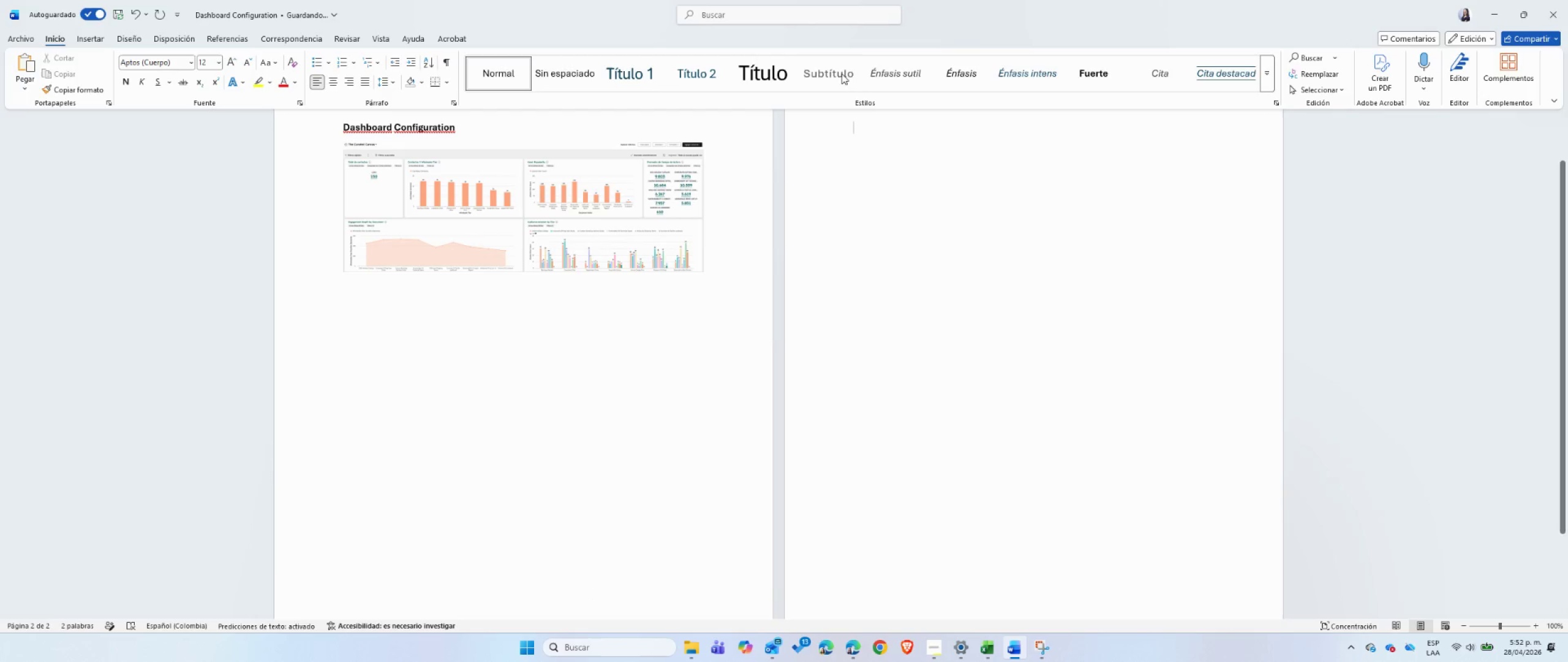 
scroll: coordinate [817, 367], scroll_direction: up, amount: 9.0
 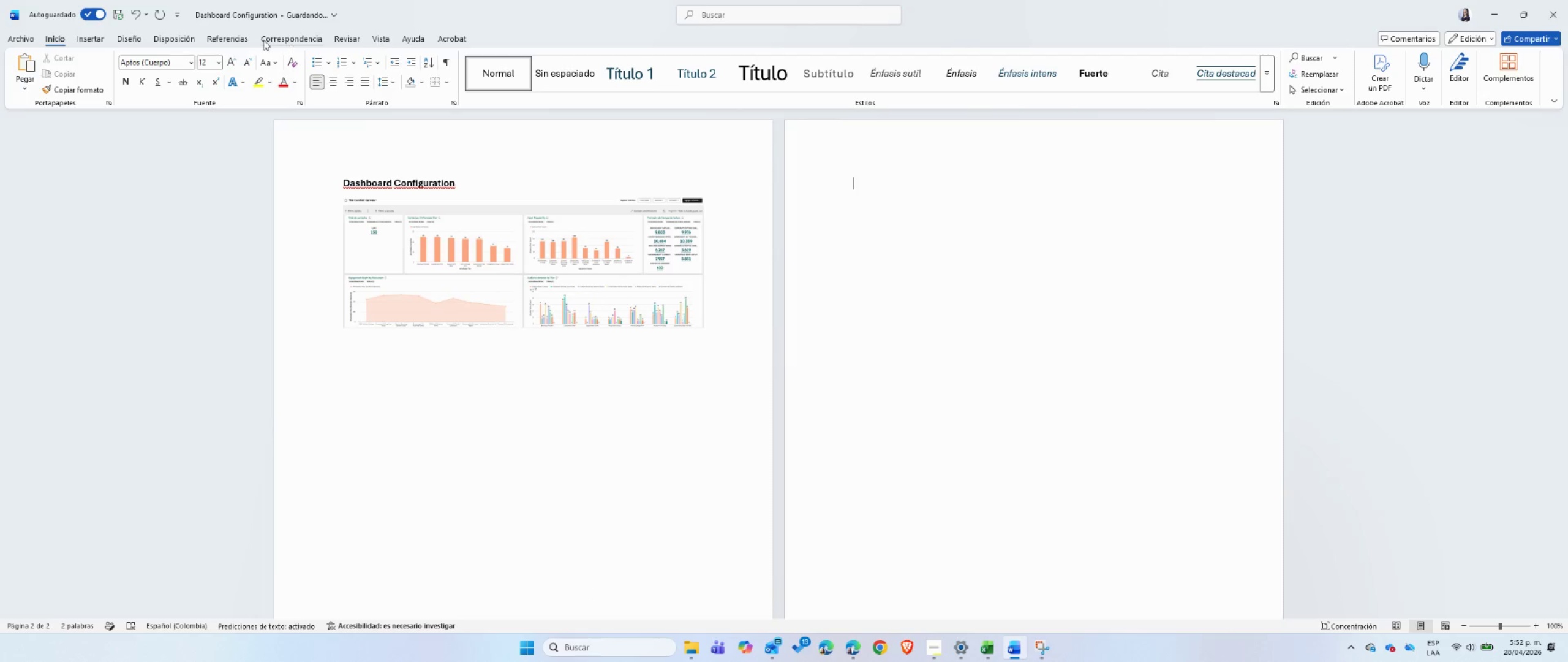 
left_click([184, 41])
 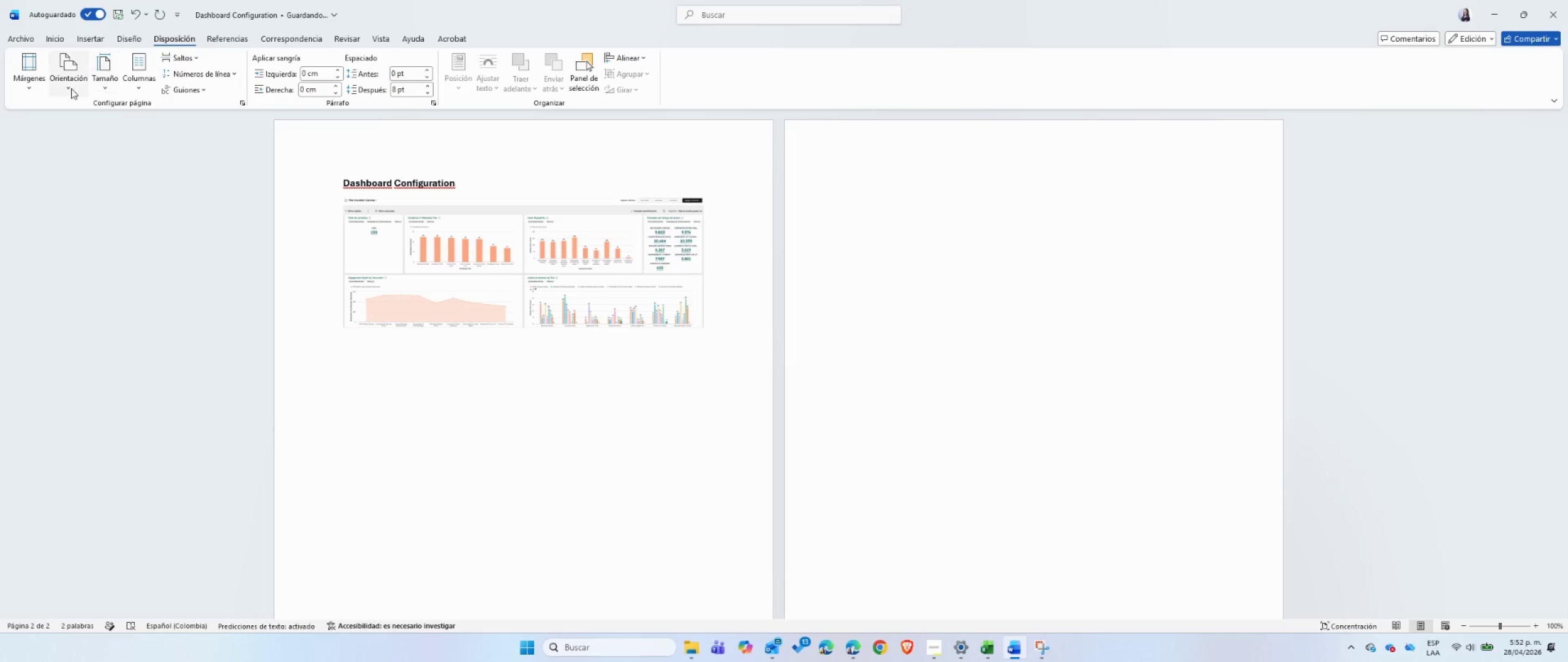 
left_click([59, 86])
 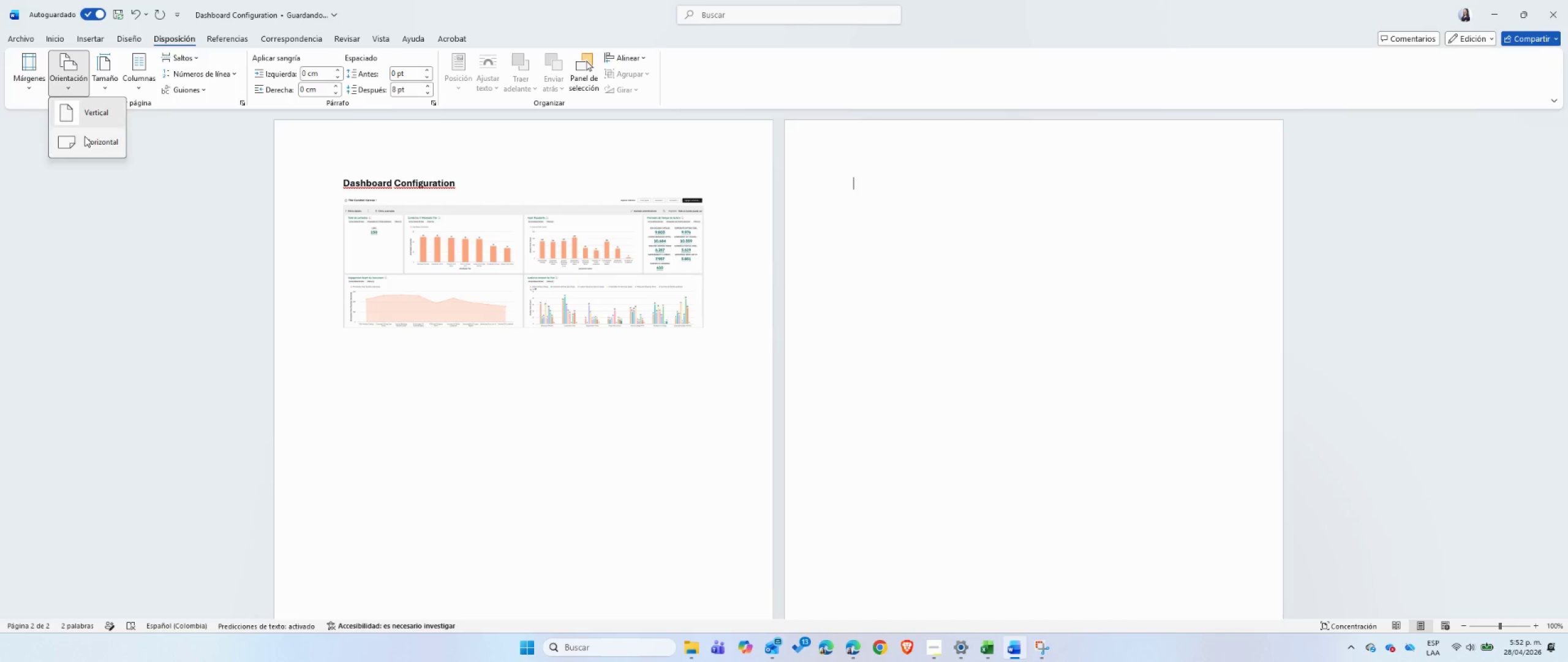 
left_click([85, 138])
 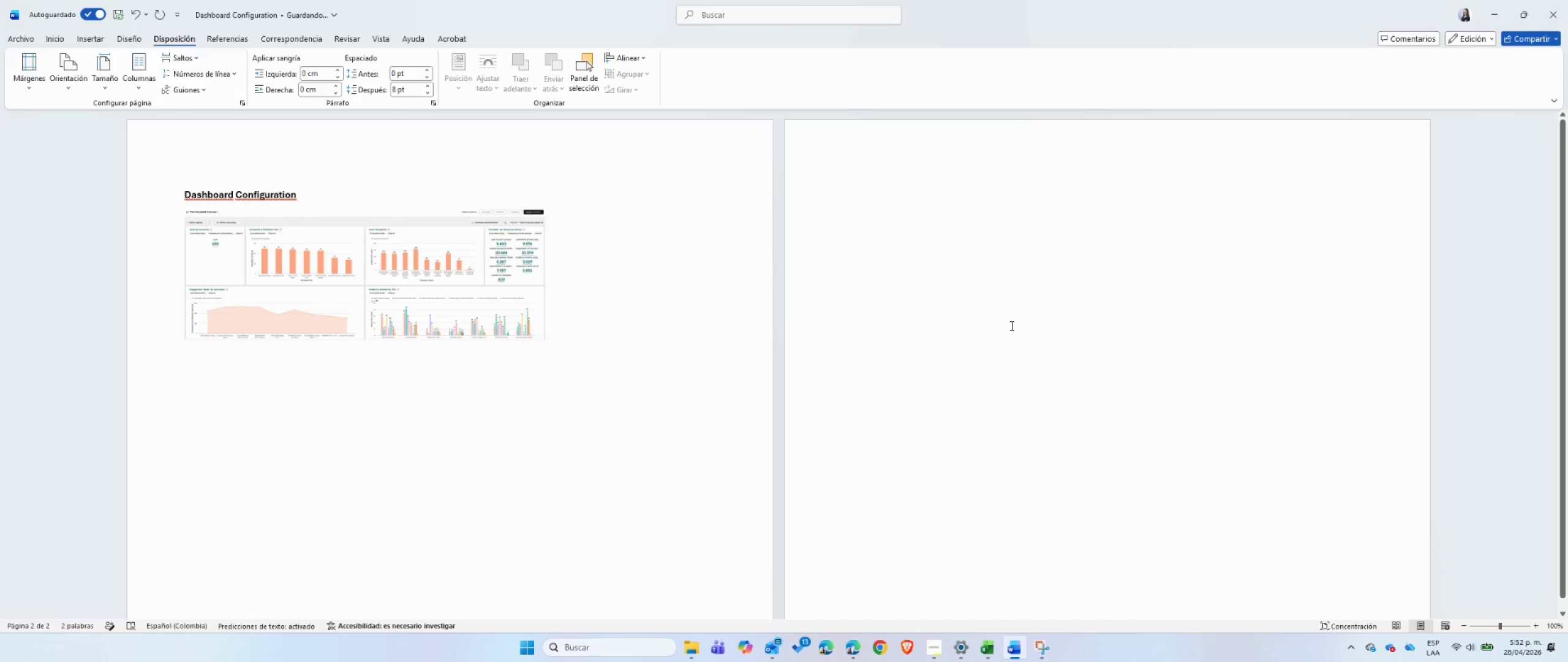 
left_click([466, 289])
 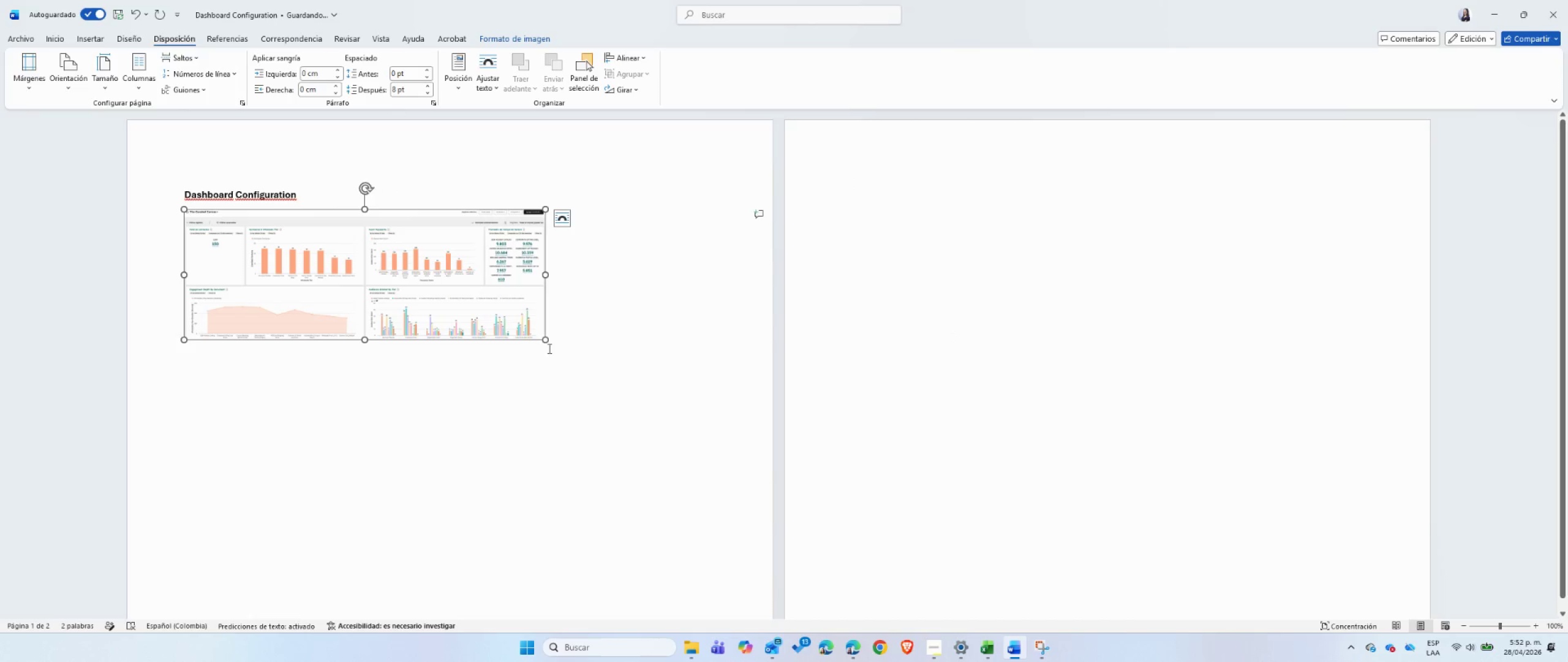 
left_click_drag(start_coordinate=[546, 343], to_coordinate=[719, 406])
 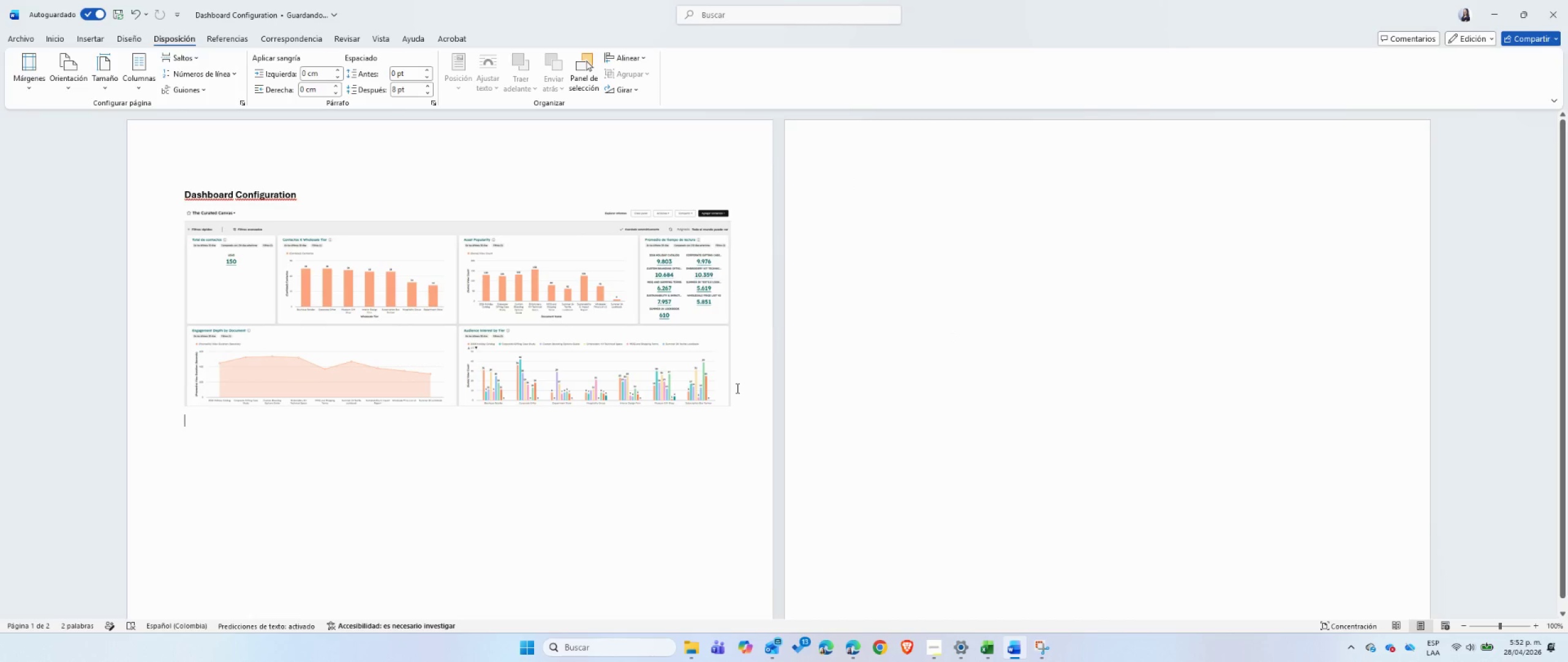 
left_click([752, 389])
 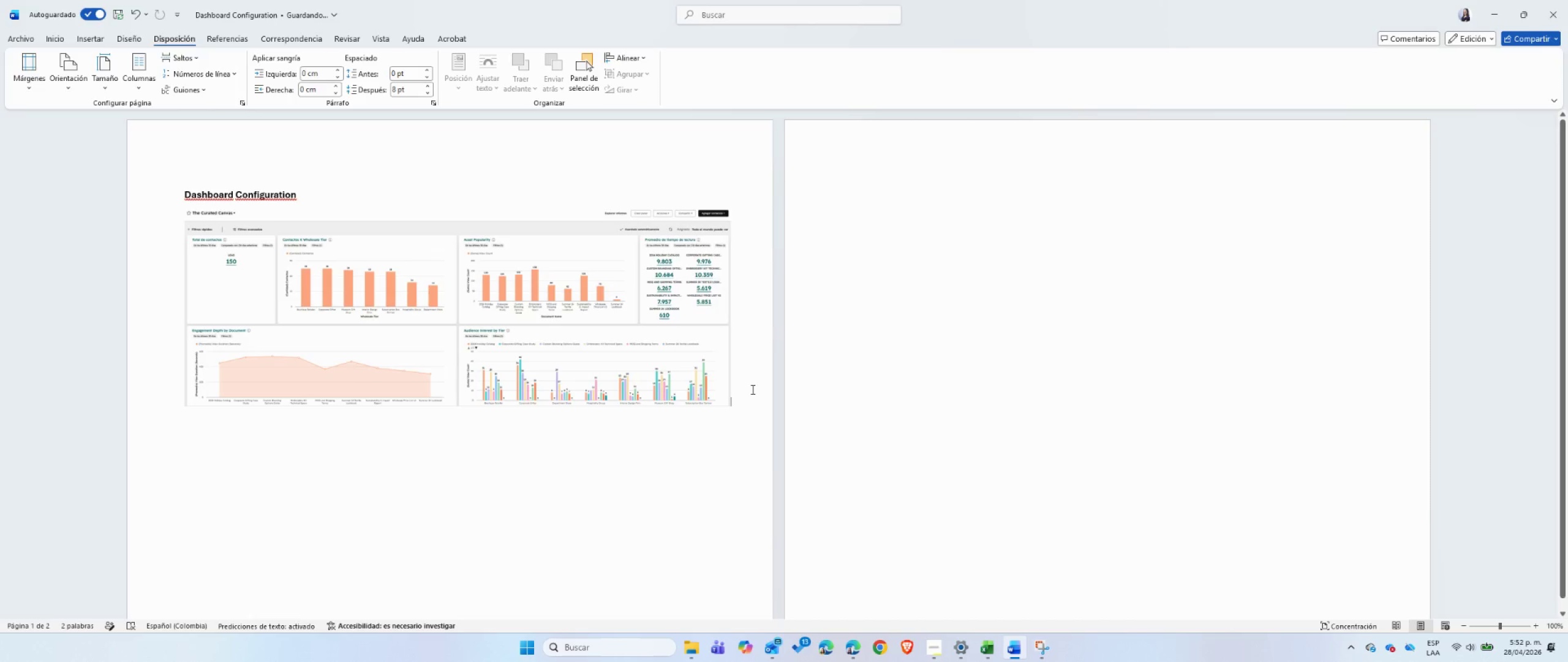 
key(Enter)
 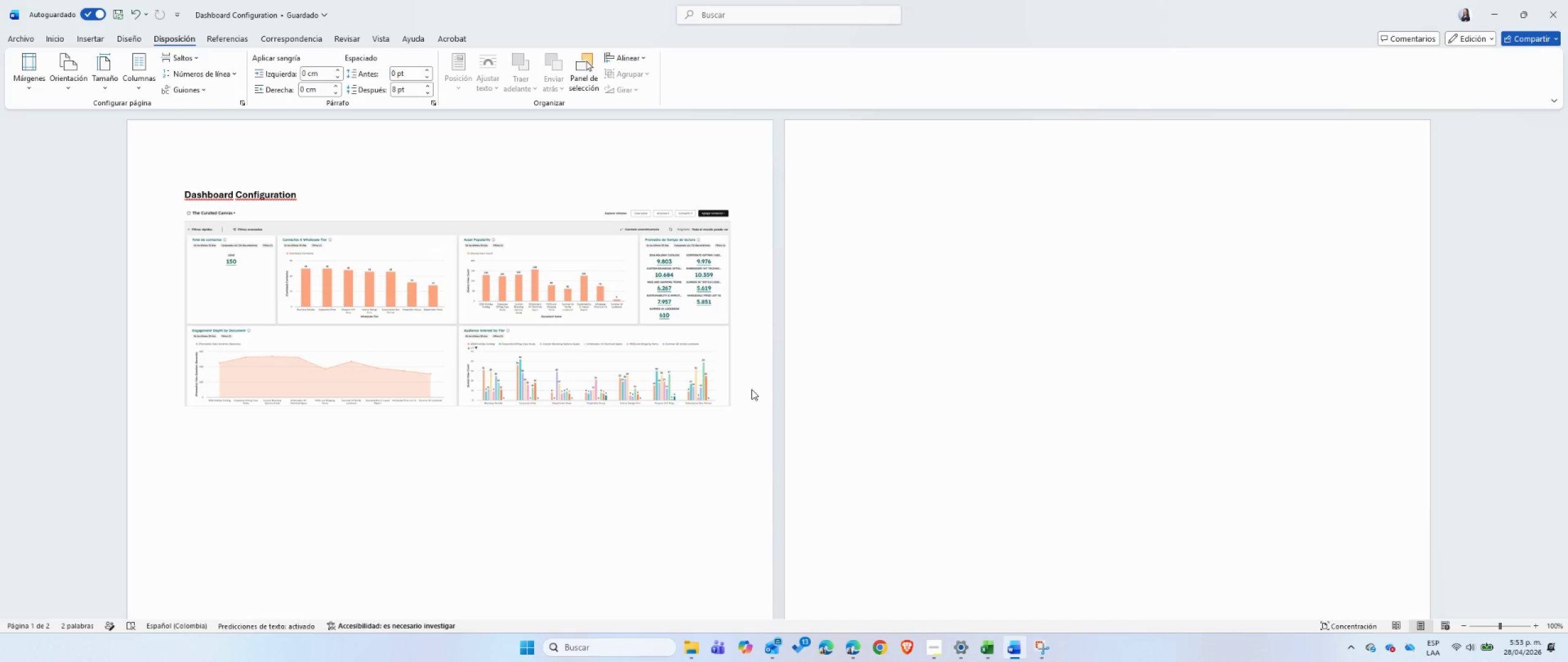 
wait(14.55)
 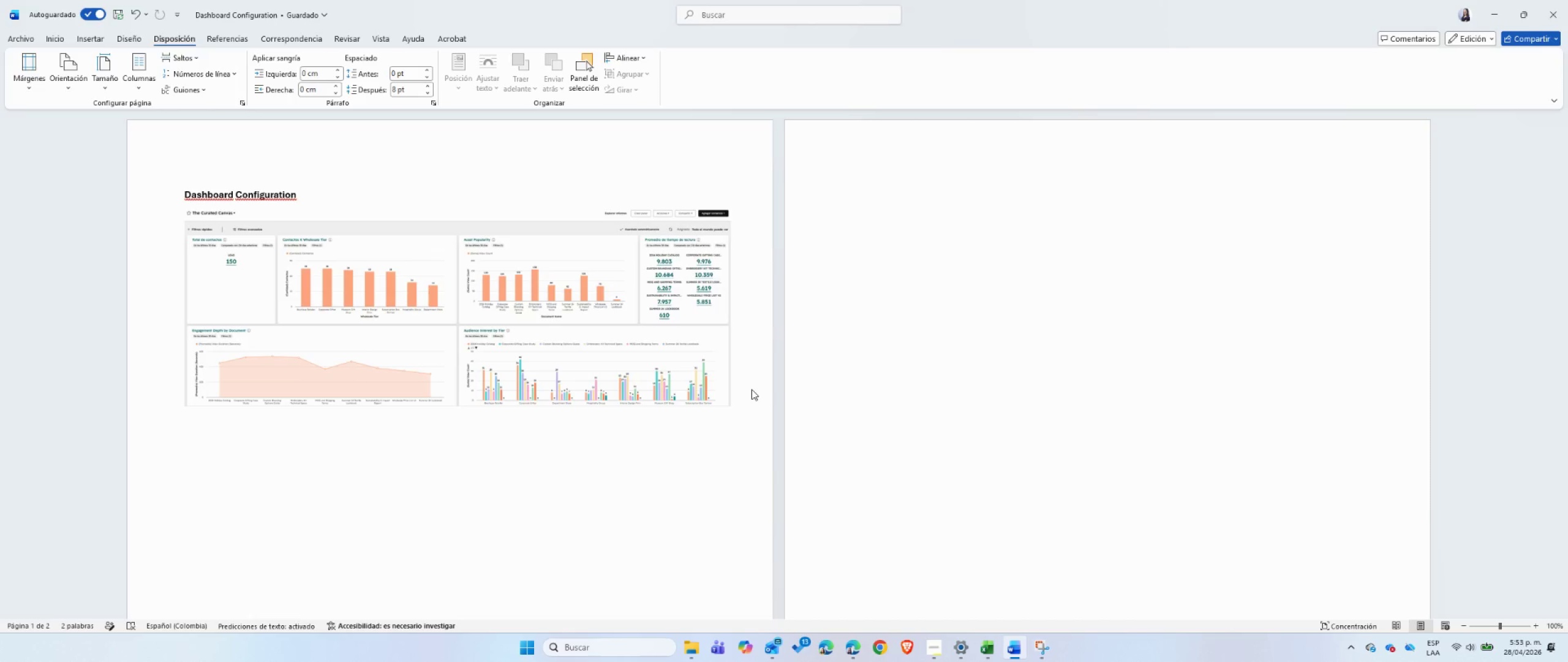 
type(No se crearon solo 3 reportes sino 6. Para que todo el Dashboard tuviera un sentido de an;alisis. Al principio )
 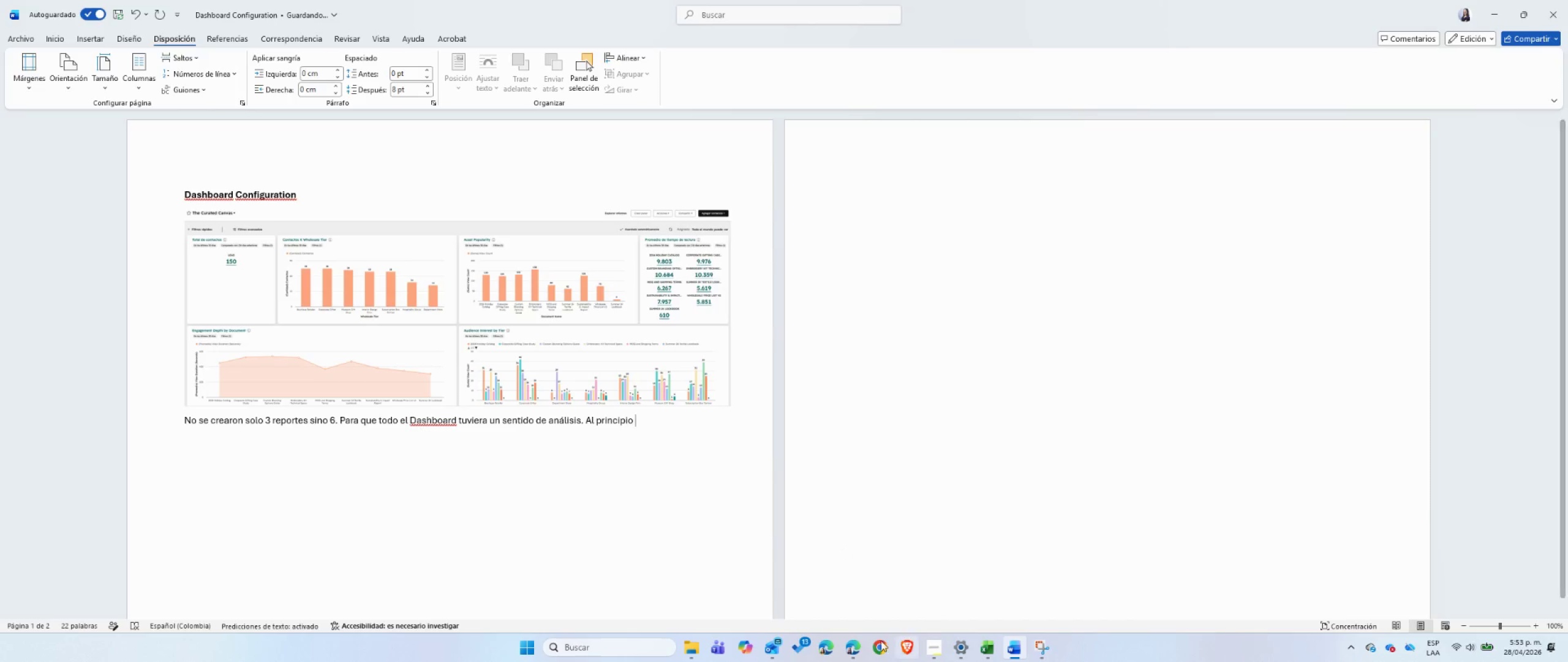 
left_click([853, 637])
 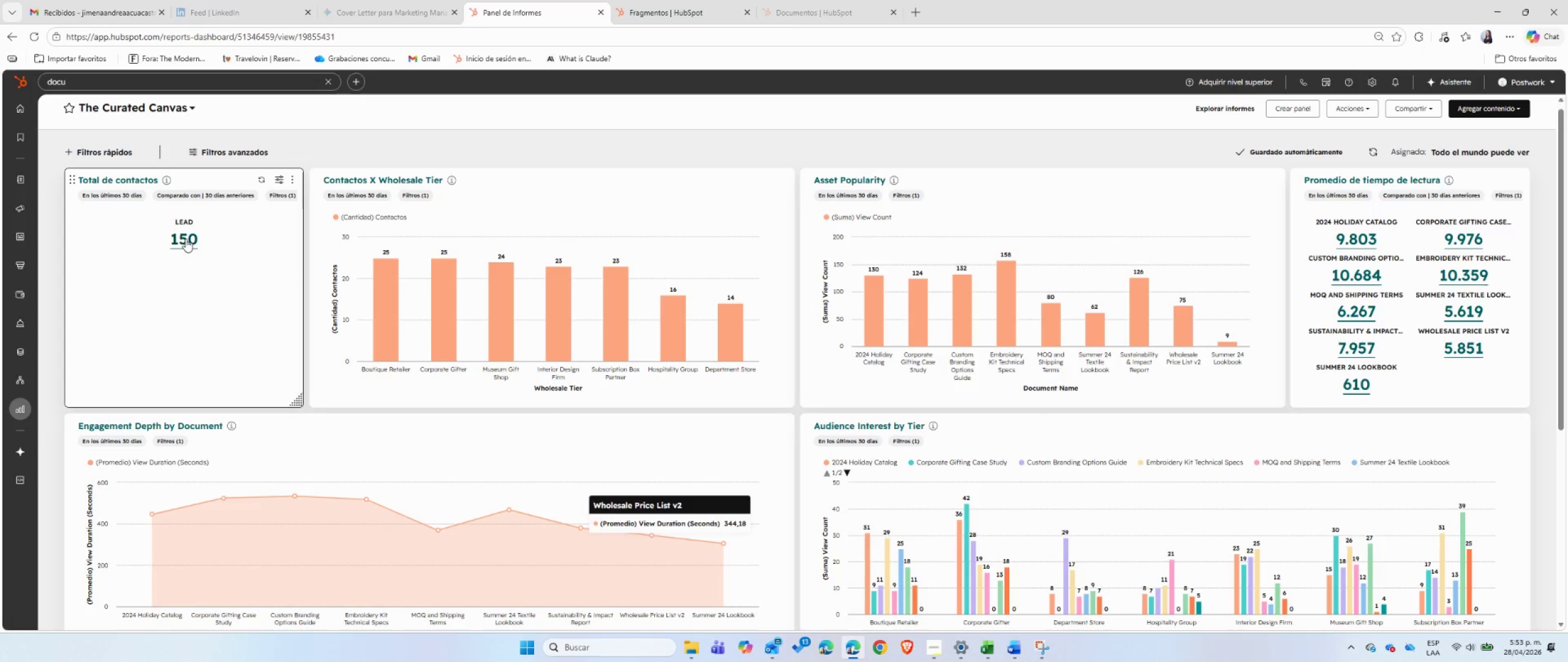 
key(Alt+AltLeft)
 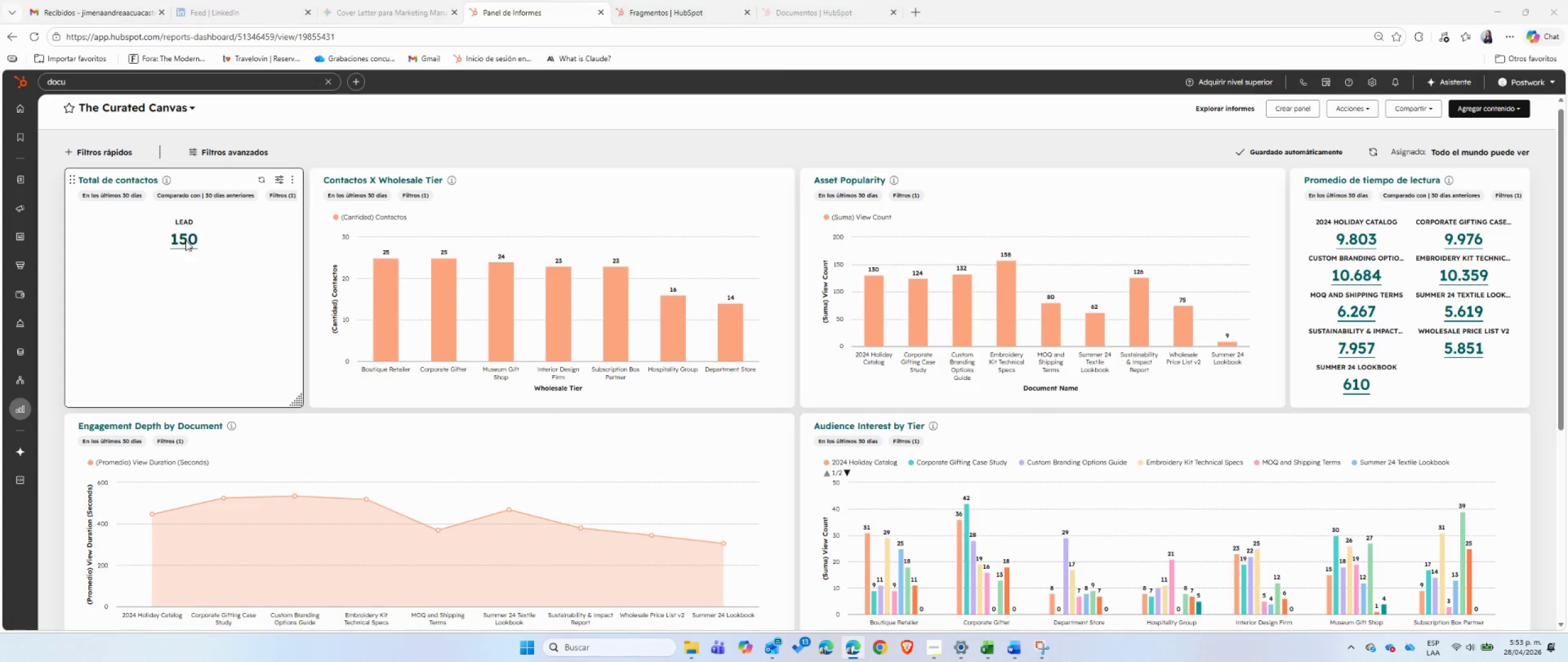 
key(Alt+Tab)
 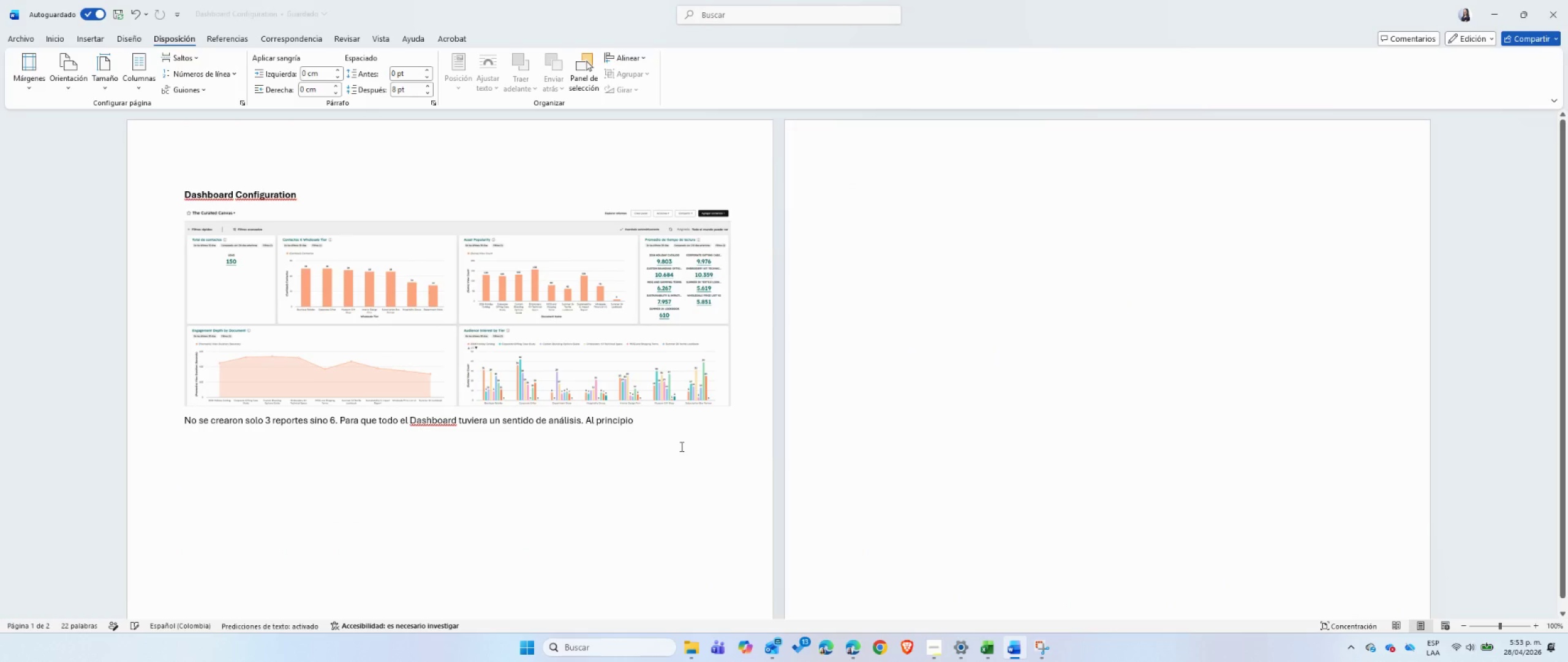 
type(tenemos el total de contactos de la campa`a, que se ir;a cambiando solo a medida que m;as leads entren a s)
key(Backspace)
type(un segmento especifico. )
 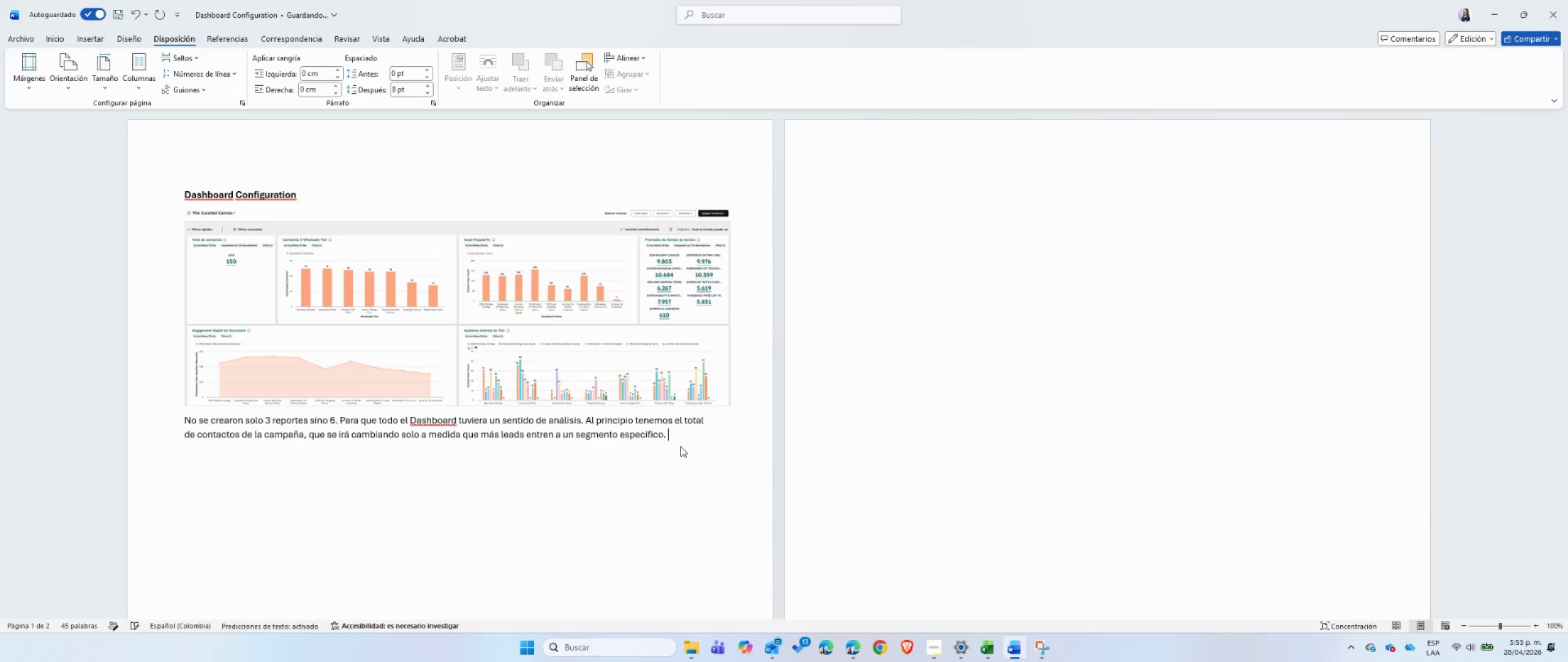 
key(Enter)
 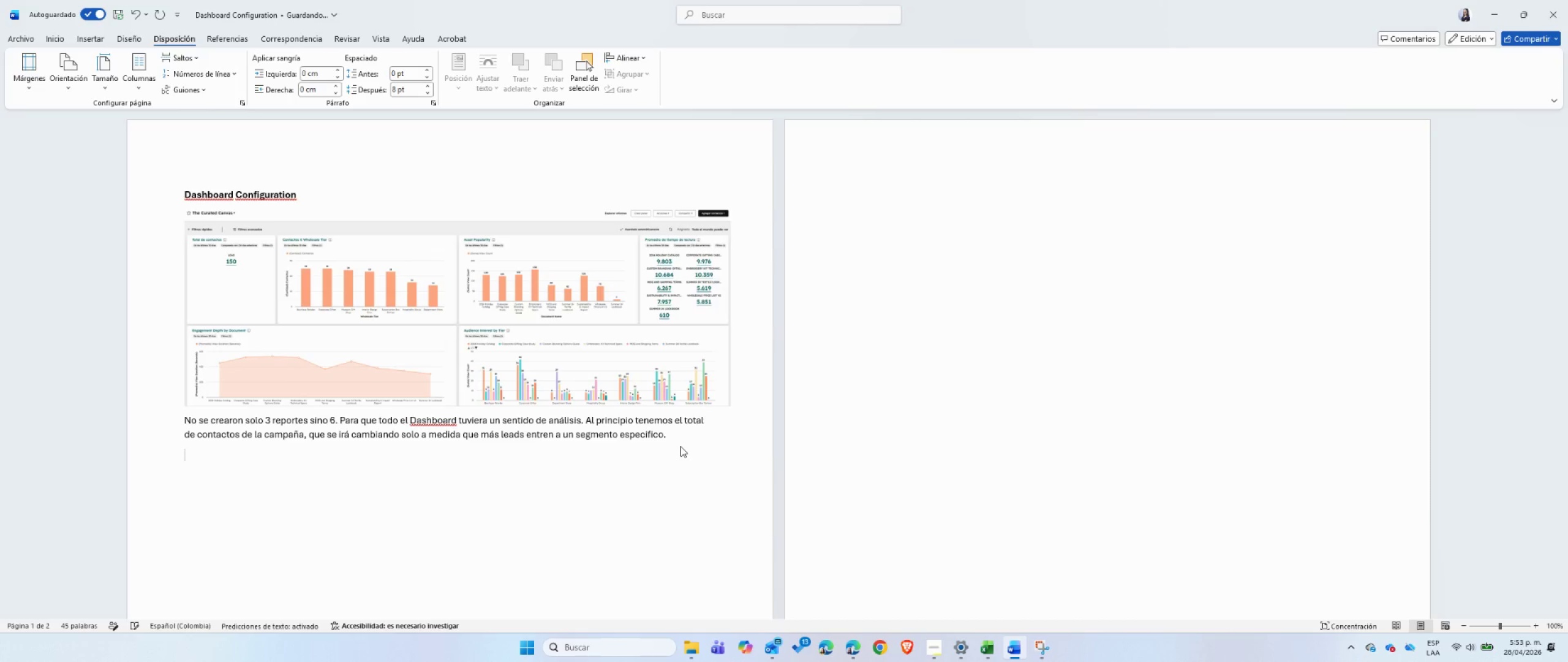 
key(Alt+AltLeft)
 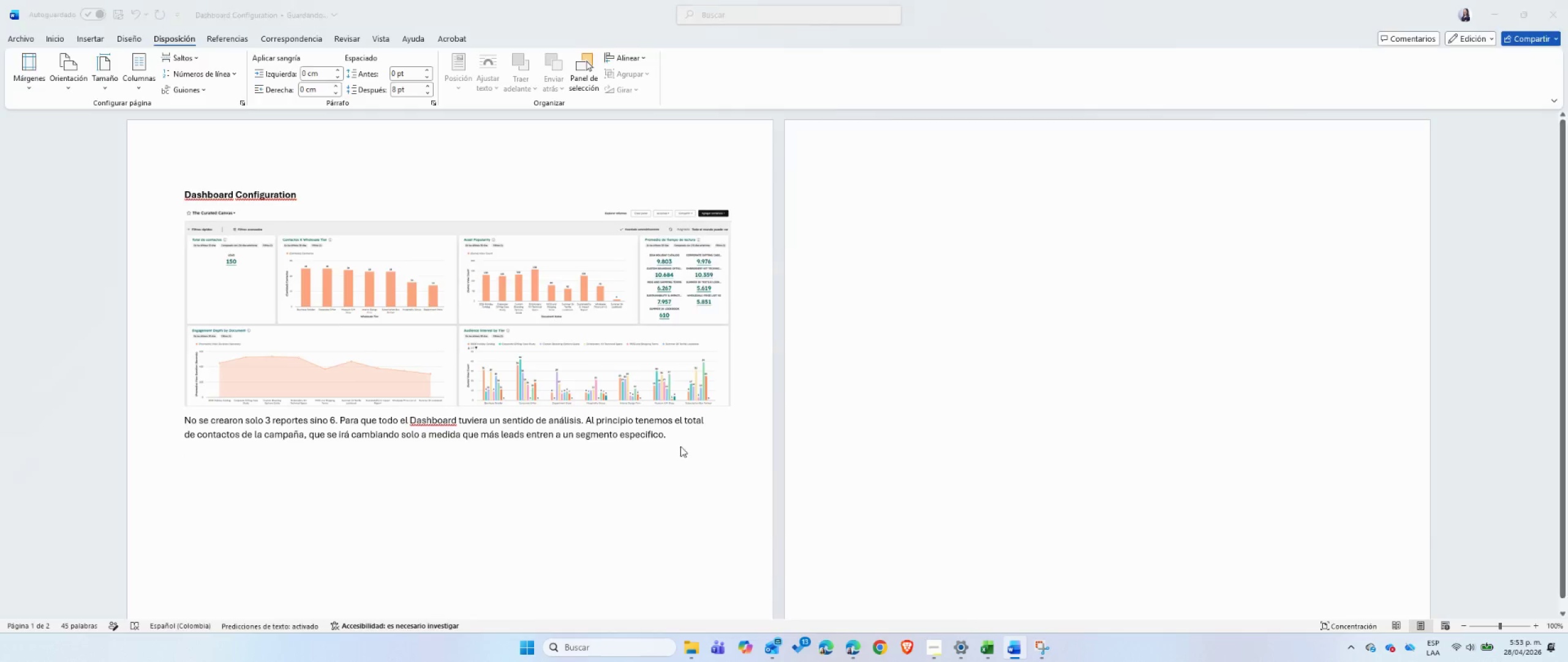 
key(Alt+Tab)
 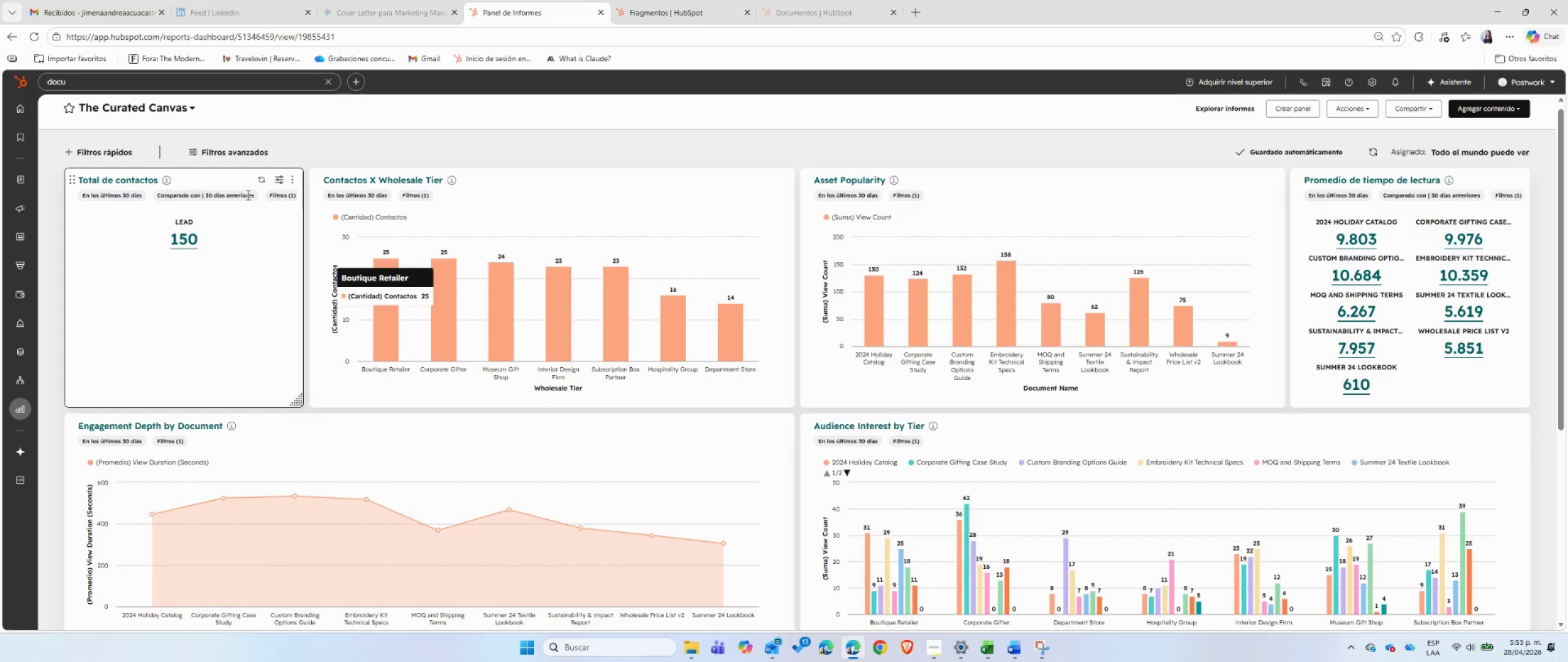 
left_click([243, 179])
 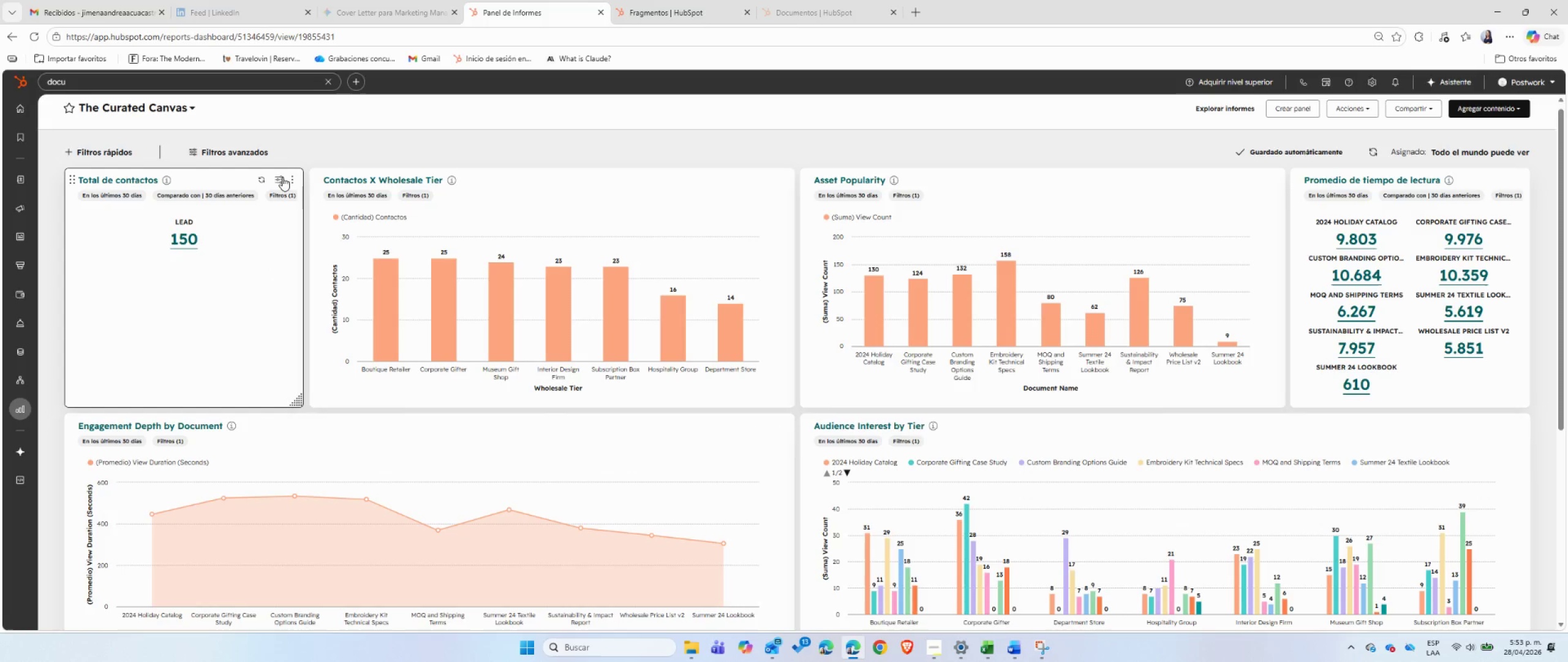 
left_click([282, 177])
 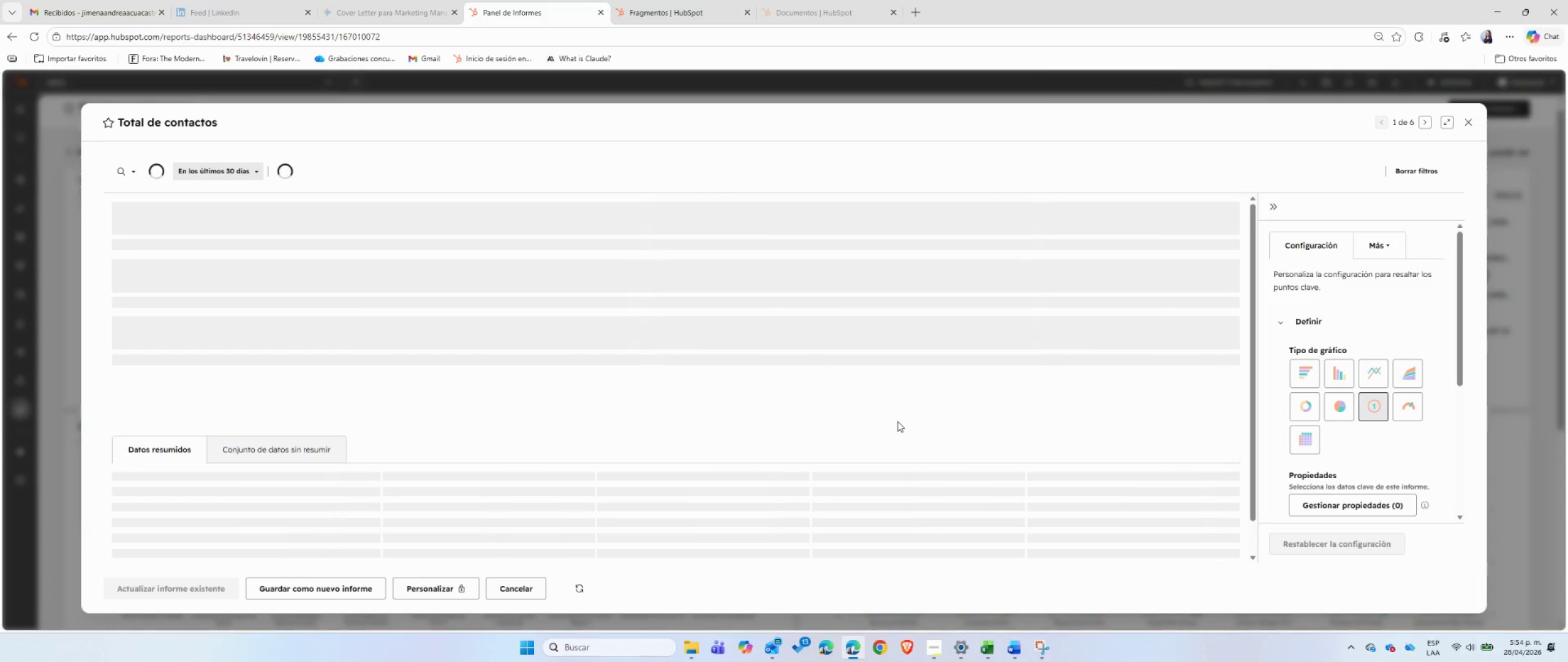 
left_click([1469, 122])
 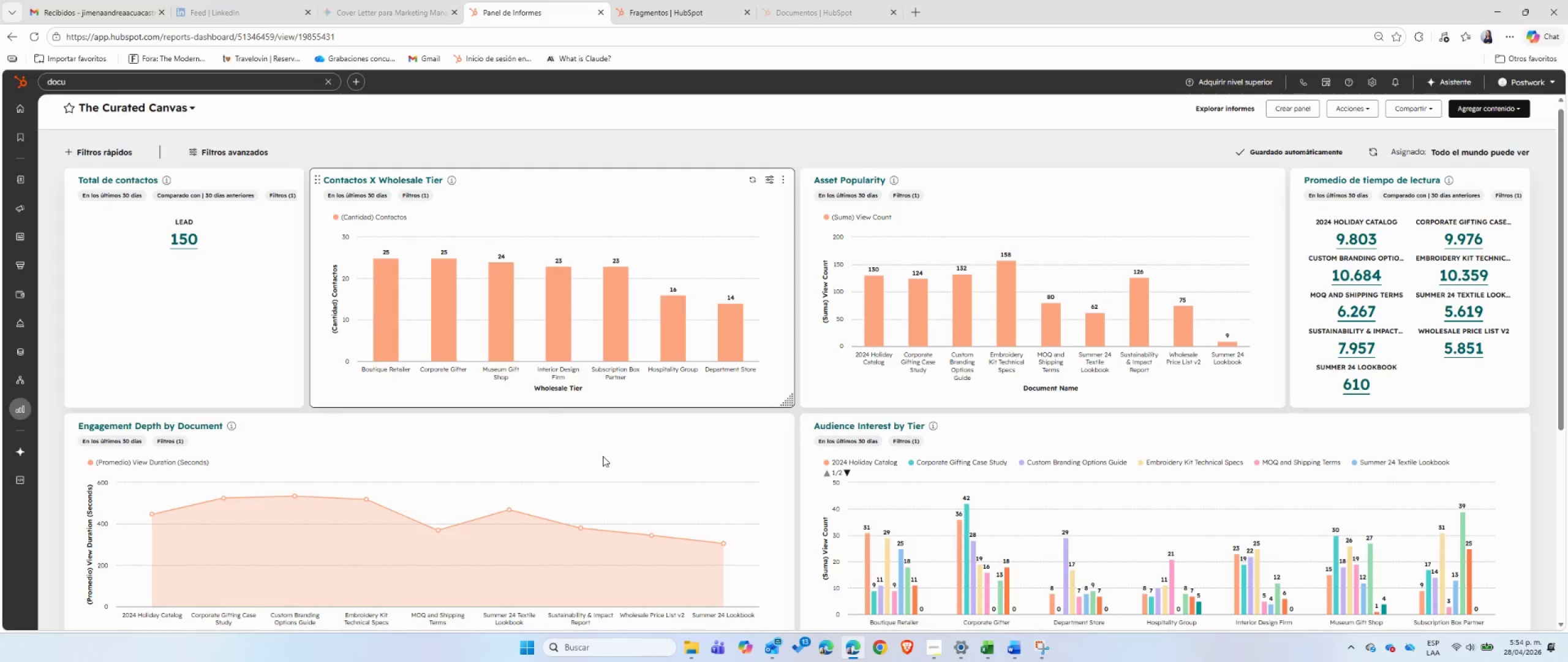 
wait(5.23)
 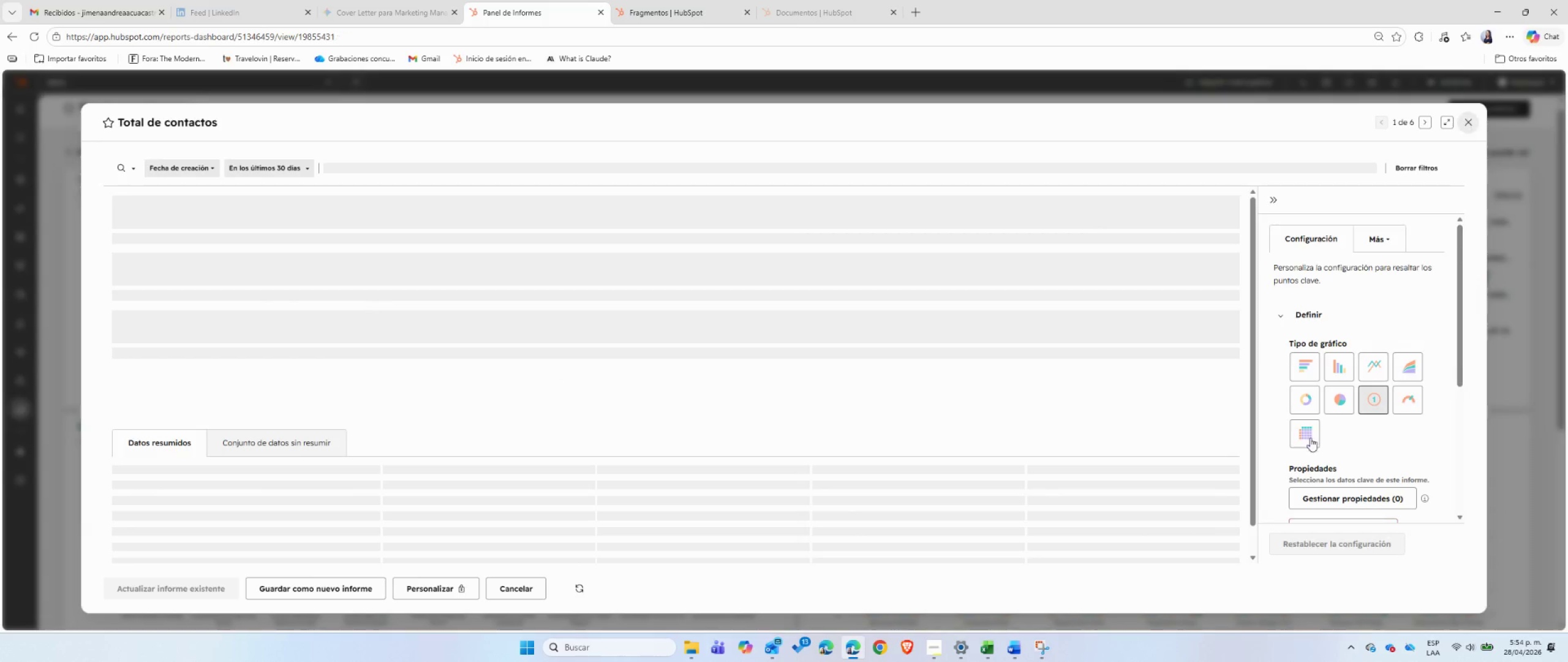 
left_click([1050, 652])
 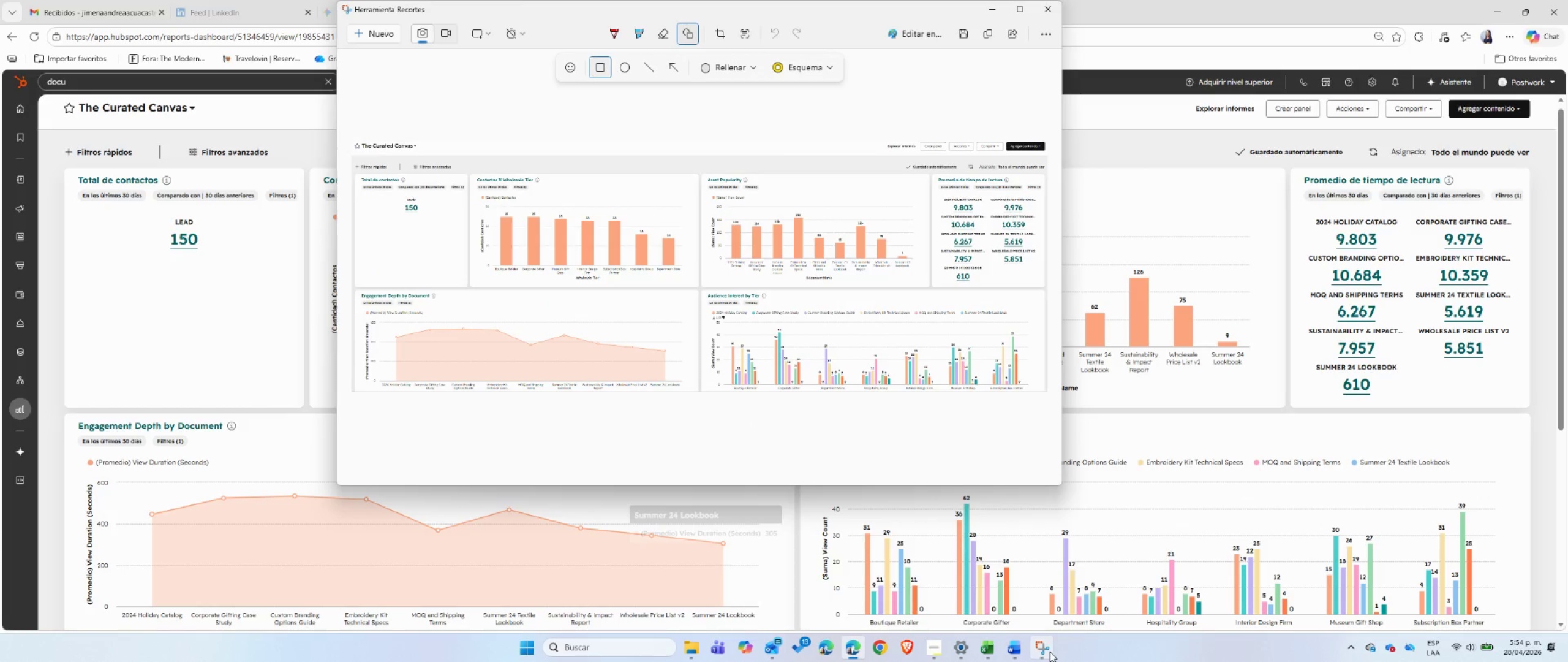 
left_click([388, 38])
 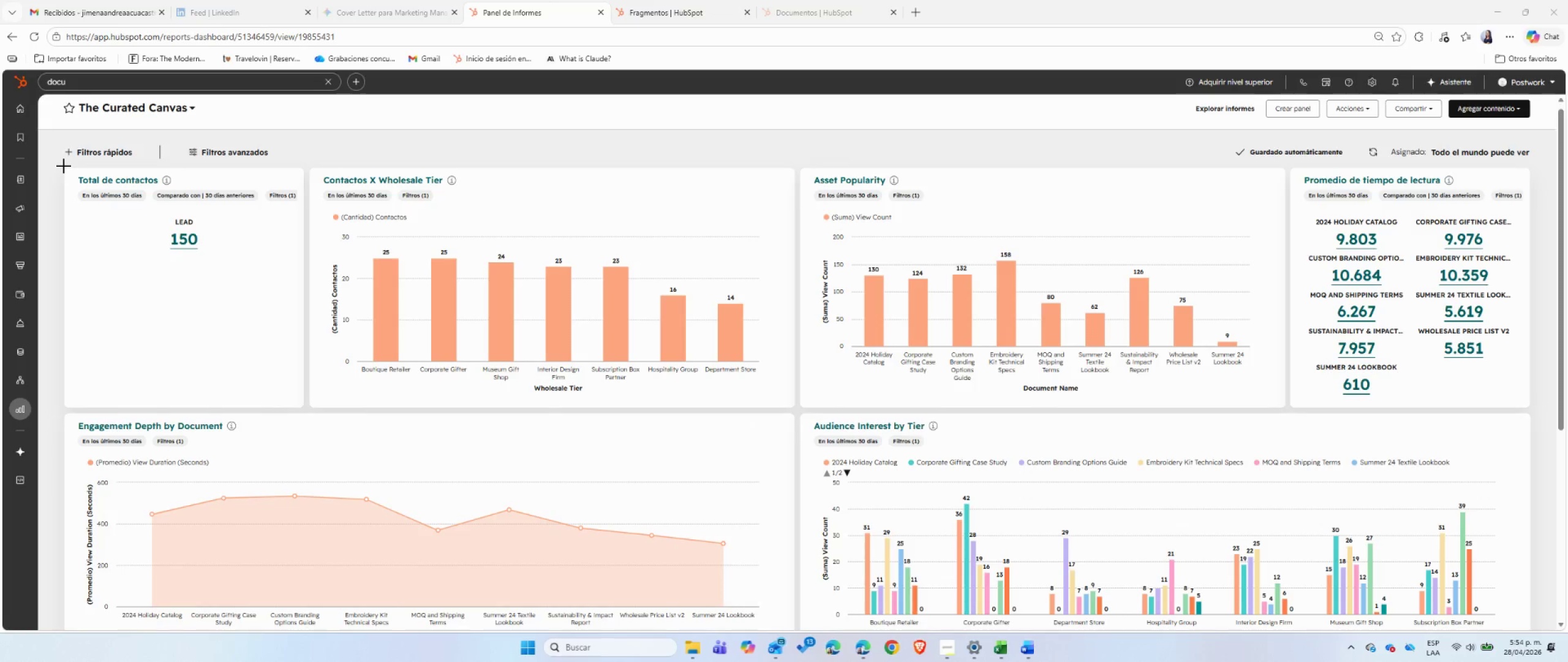 
left_click_drag(start_coordinate=[64, 166], to_coordinate=[306, 412])
 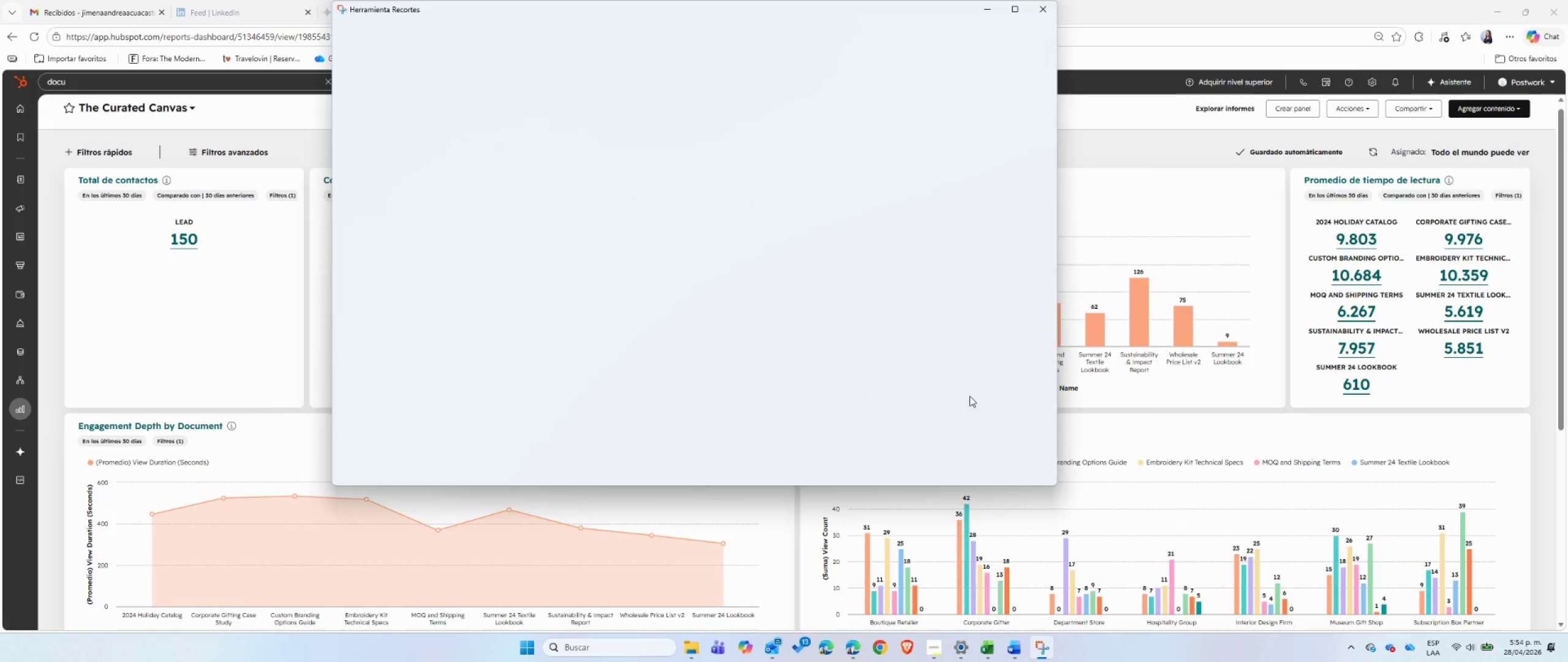 
left_click([798, 7])
 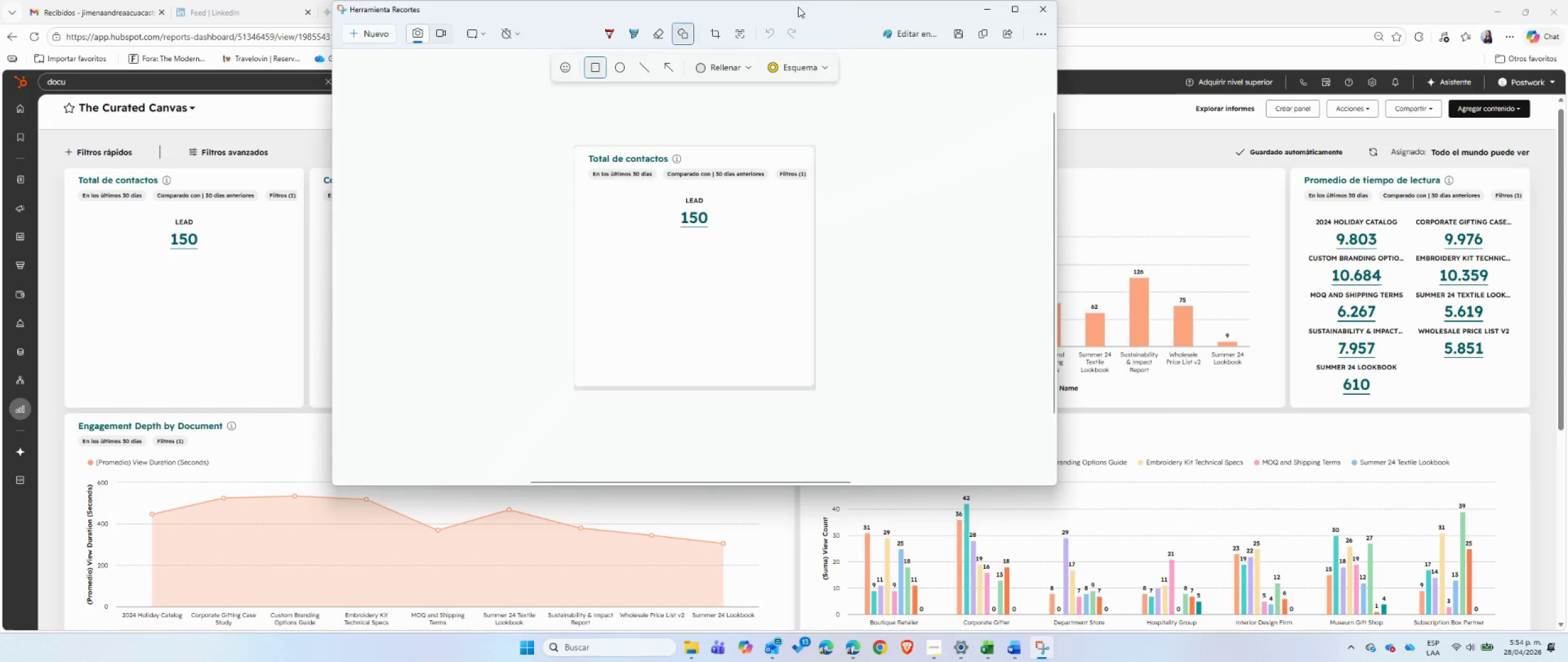 
key(Control+ControlLeft)
 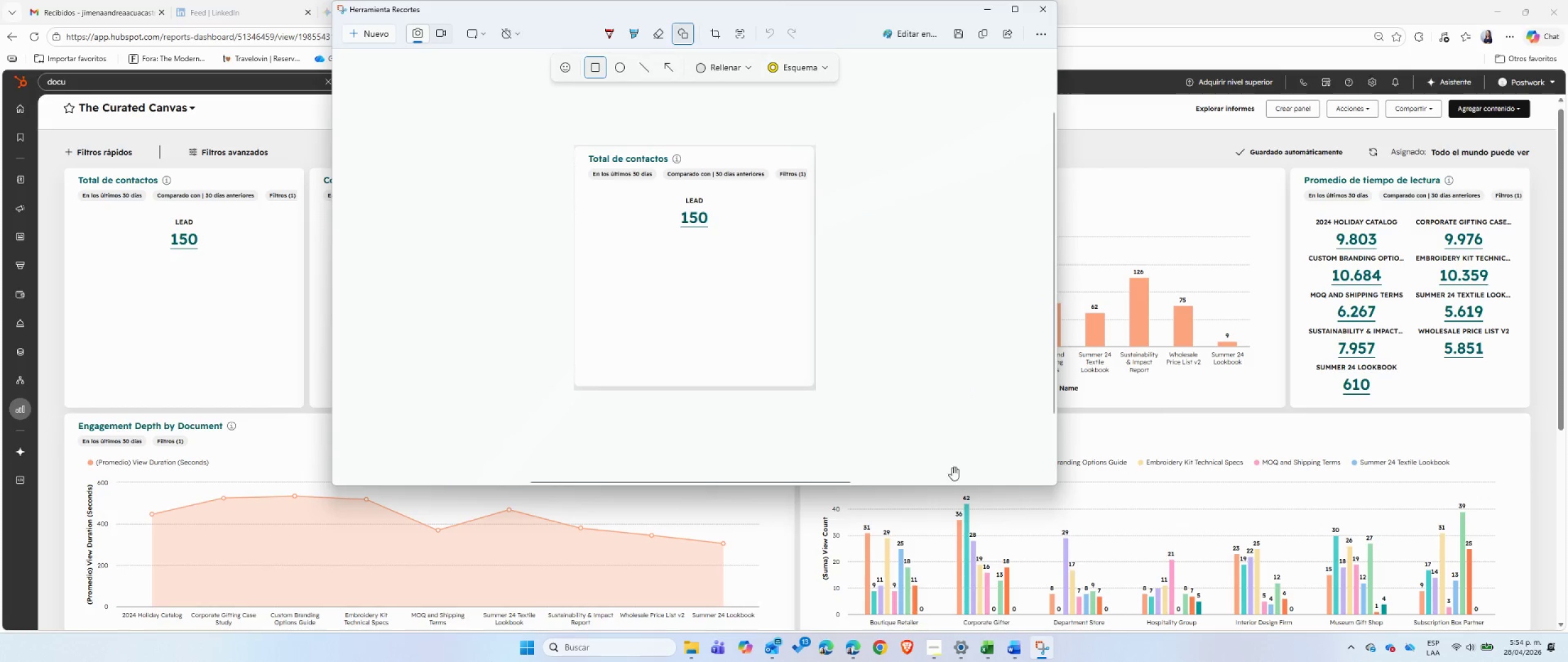 
key(Control+C)
 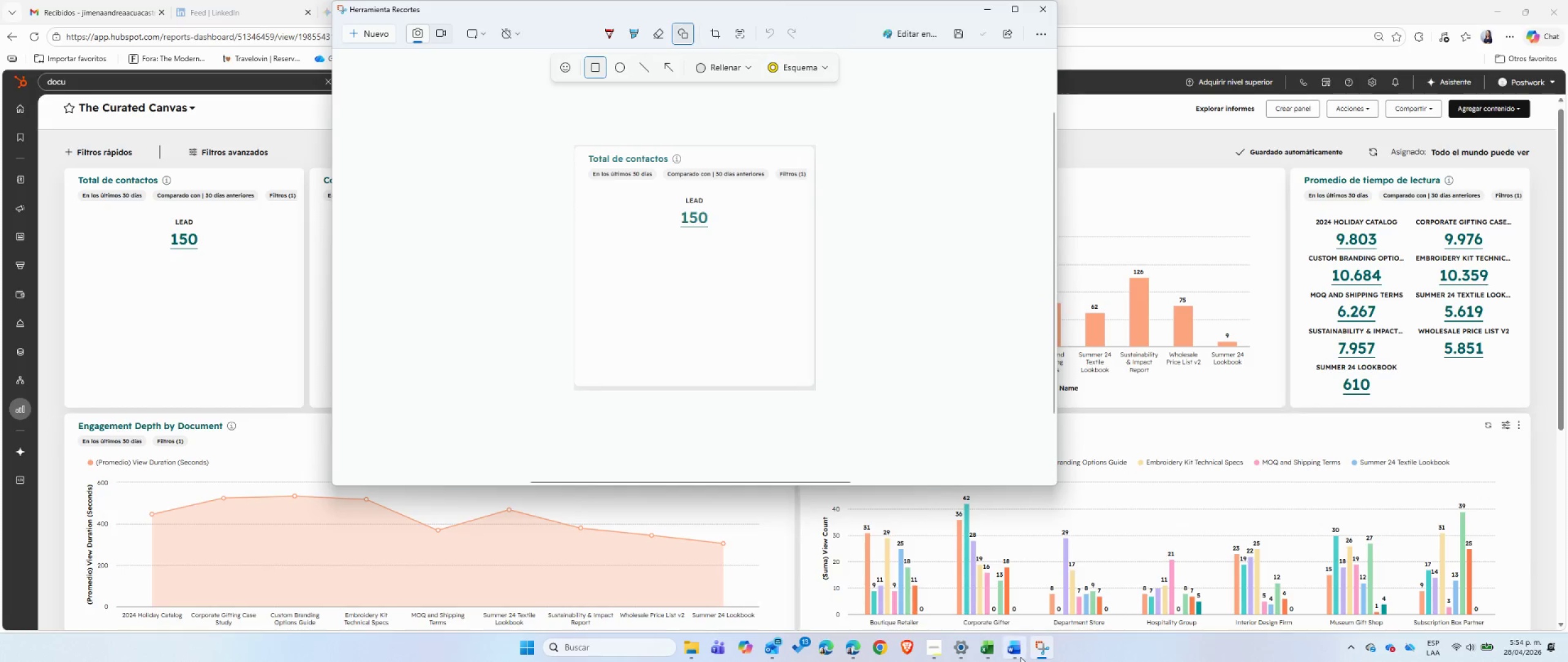 
left_click([1020, 657])
 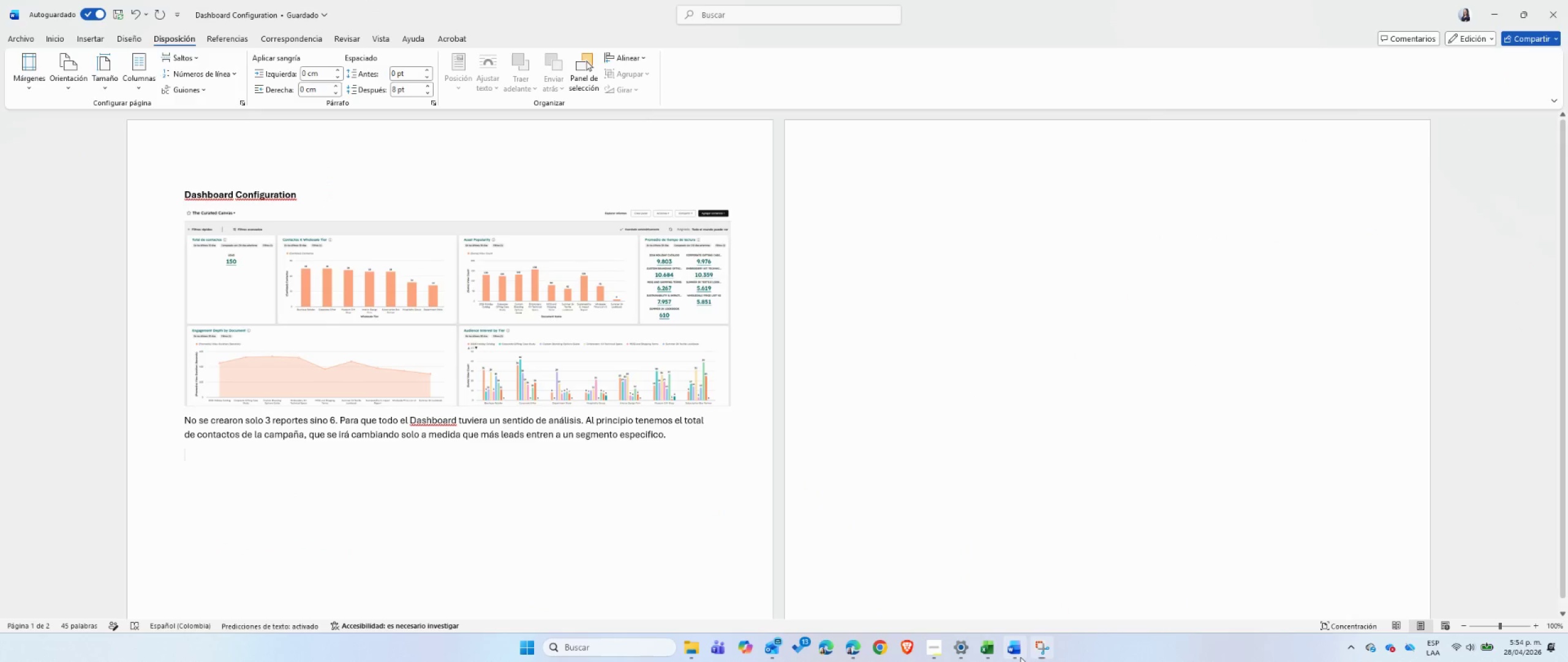 
key(Control+ControlLeft)
 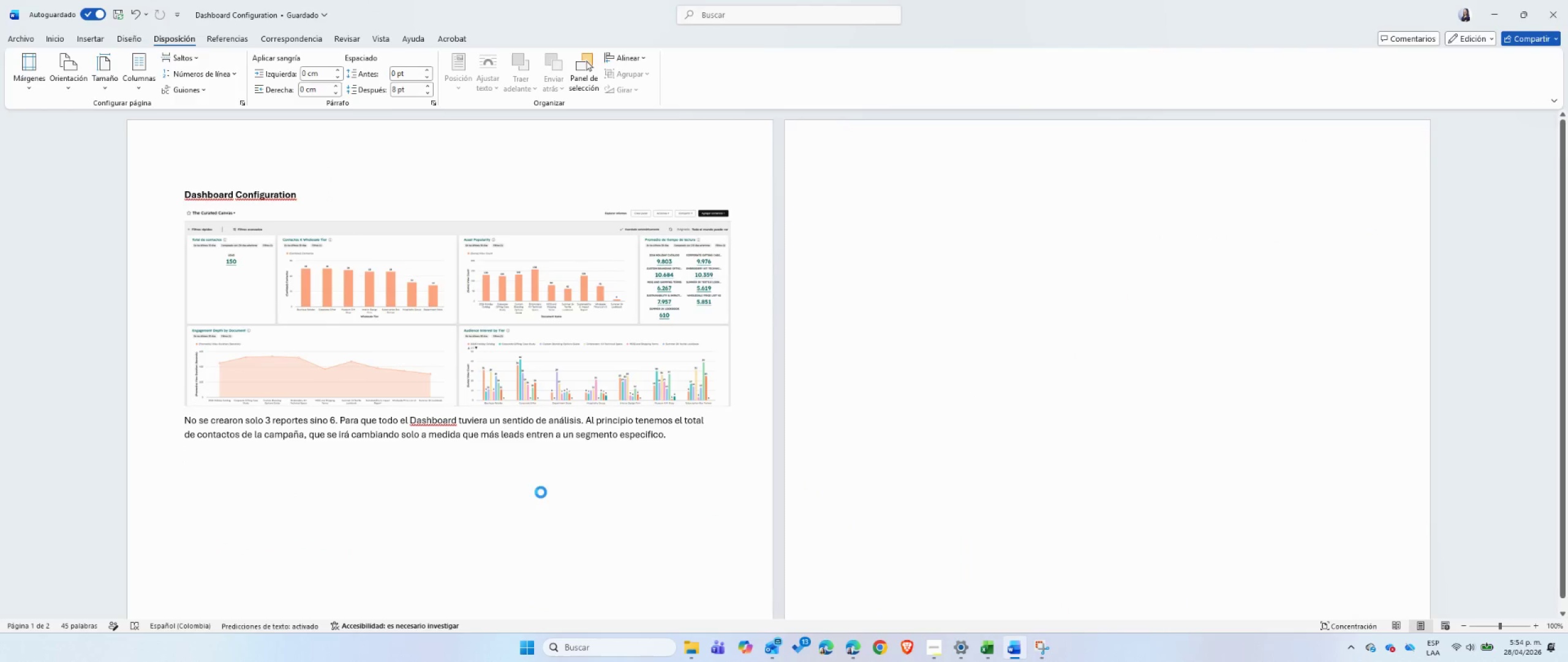 
key(Control+V)